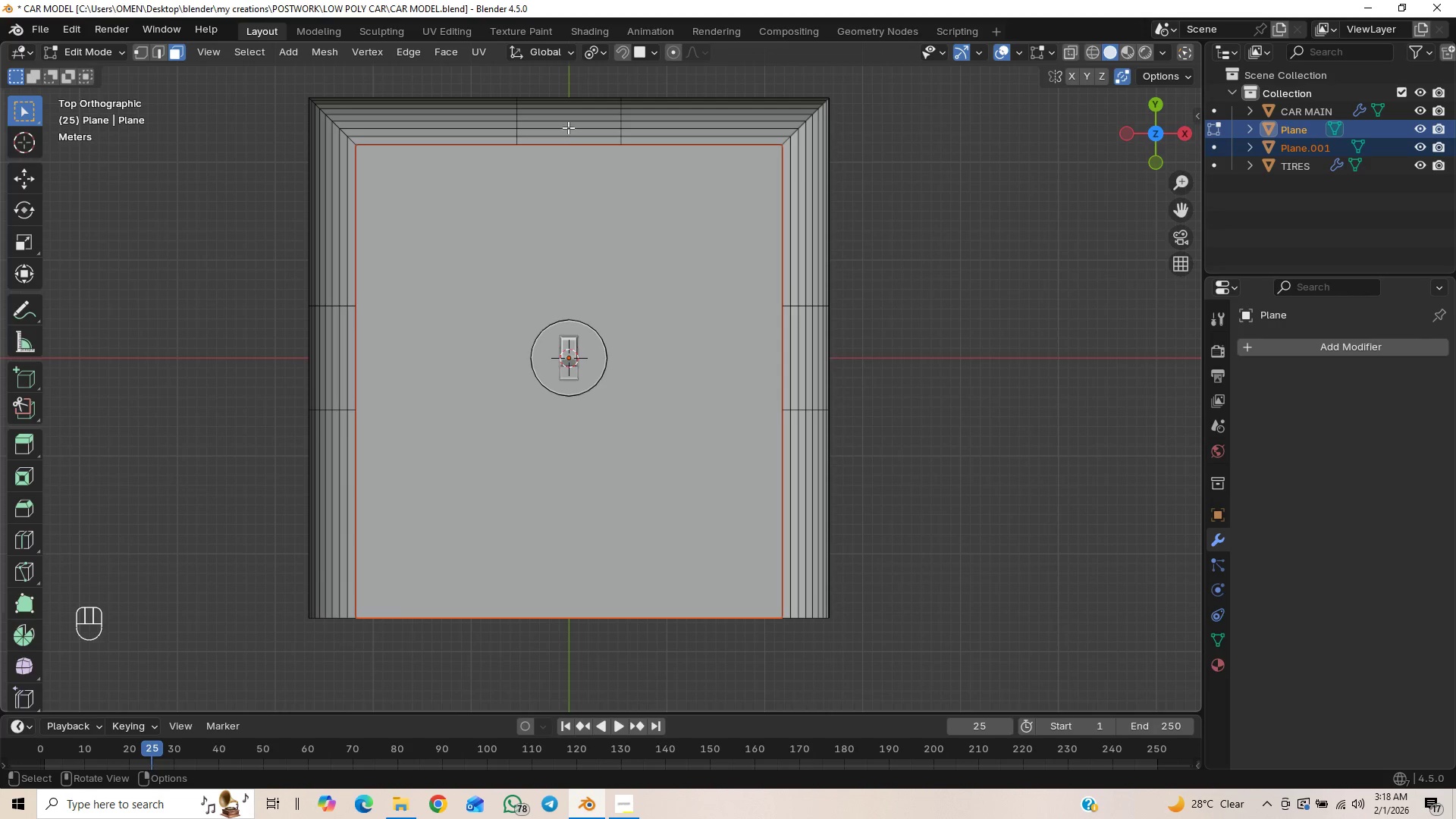 
key(Tab)
 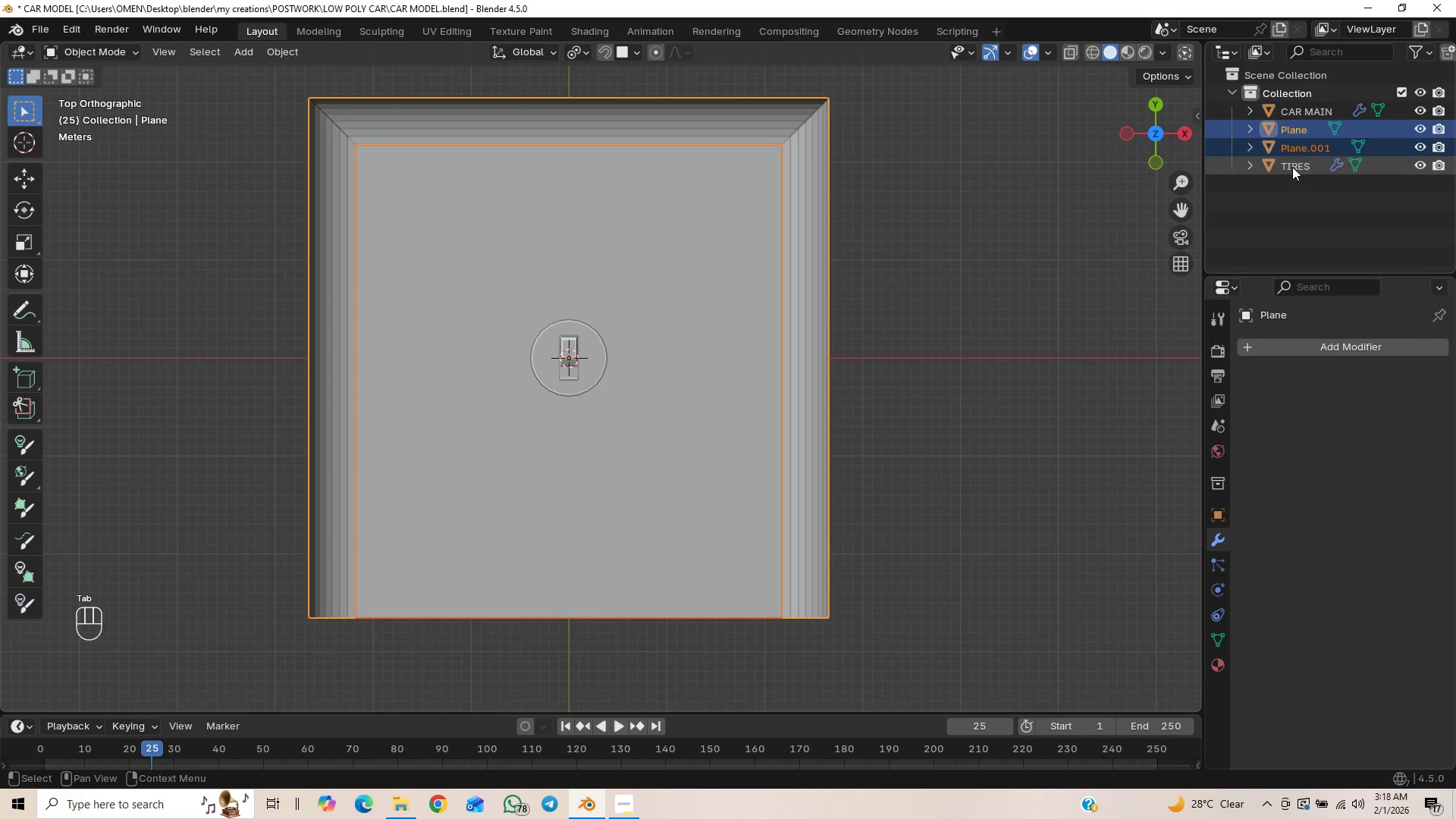 
left_click([1298, 144])
 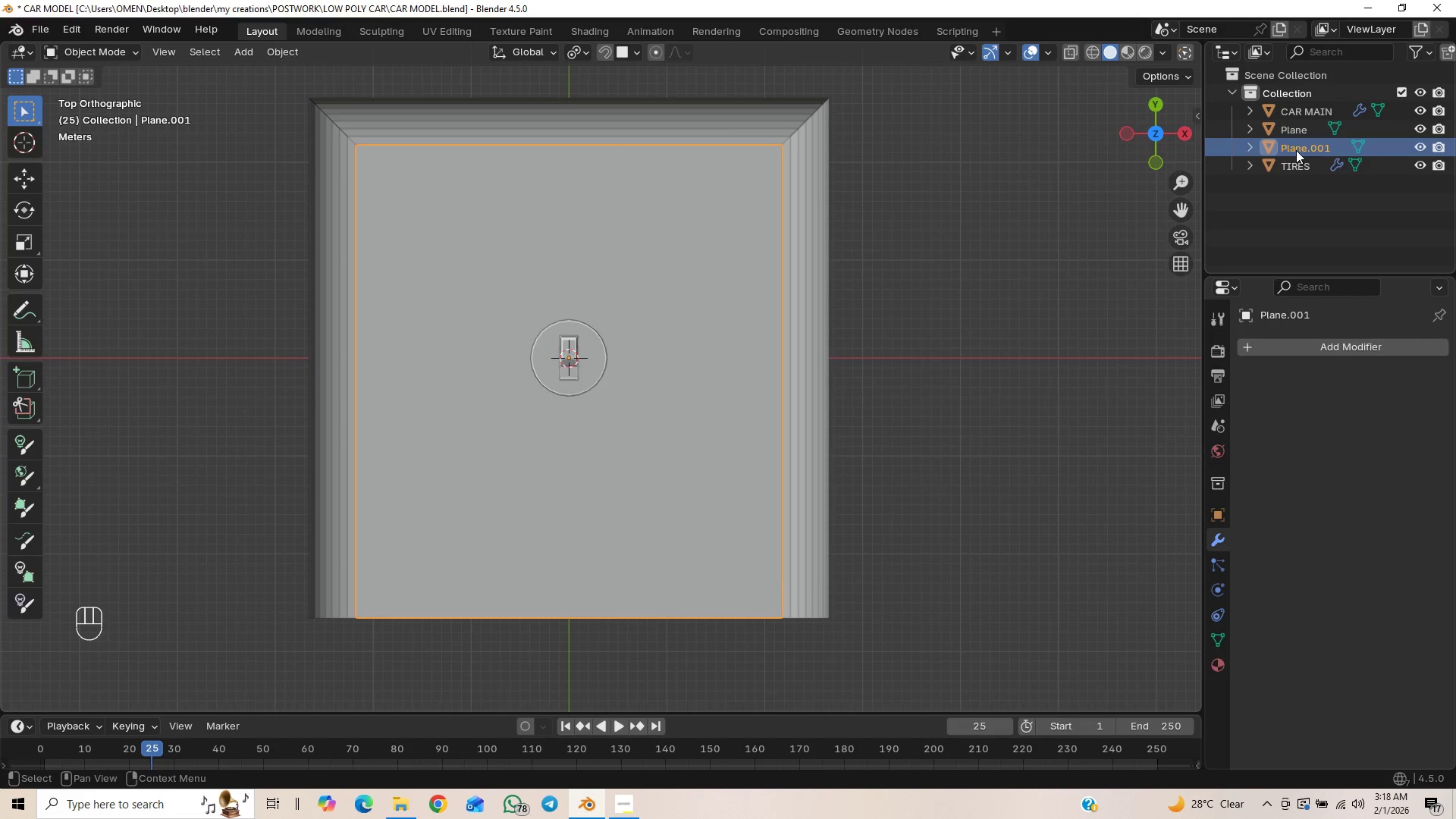 
wait(6.24)
 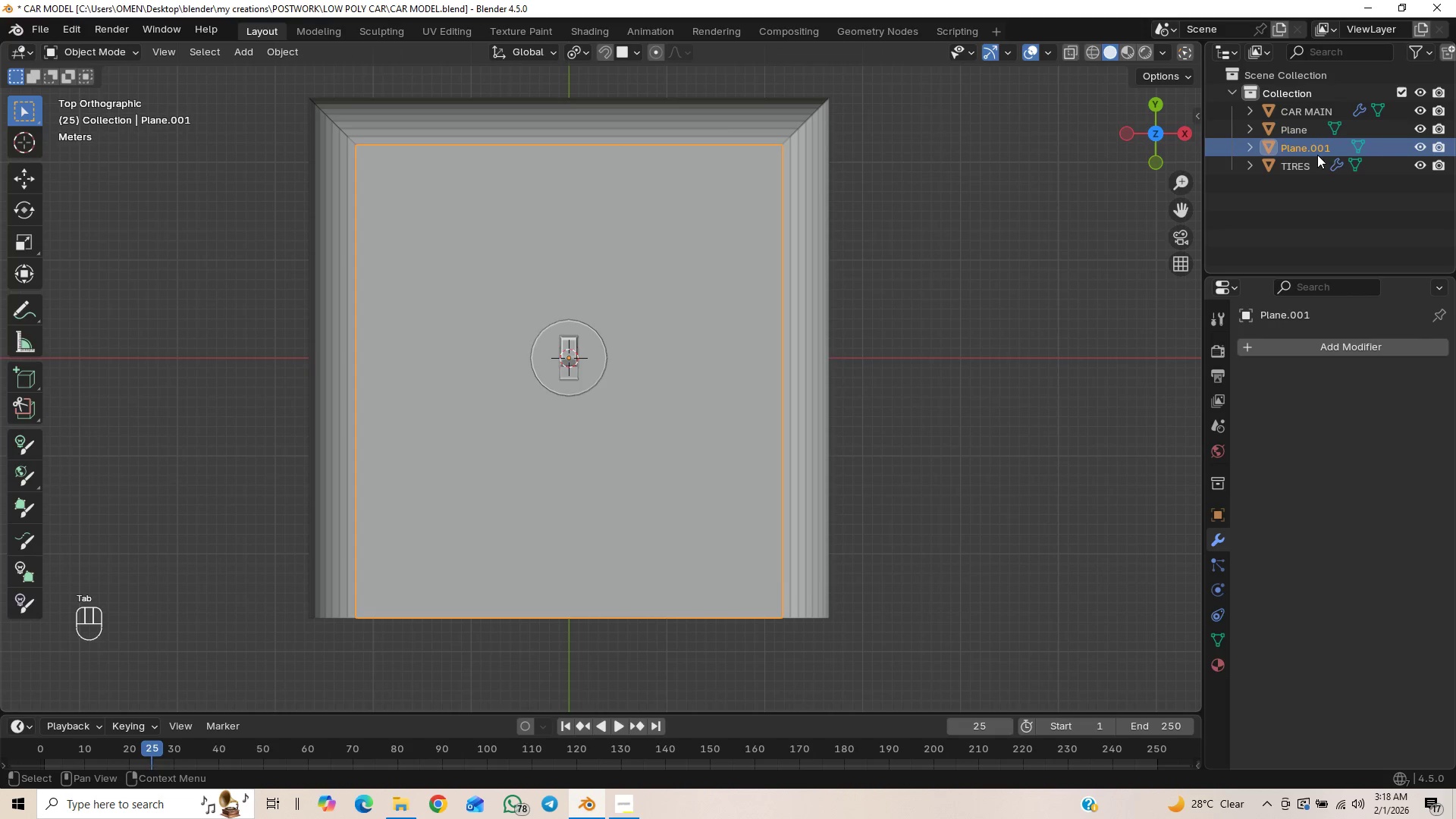 
double_click([1296, 150])
 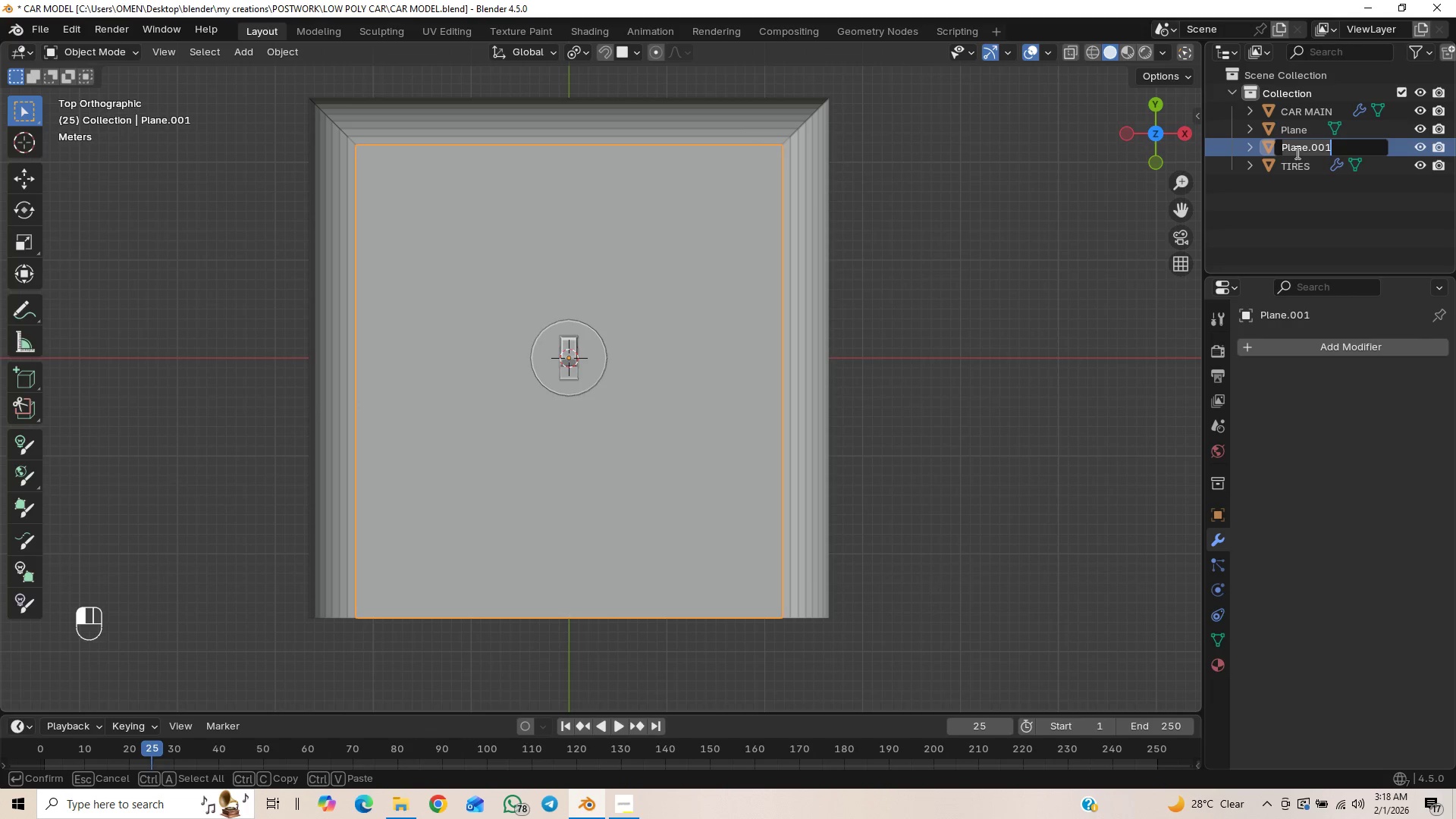 
type(BASE FLOOR)
 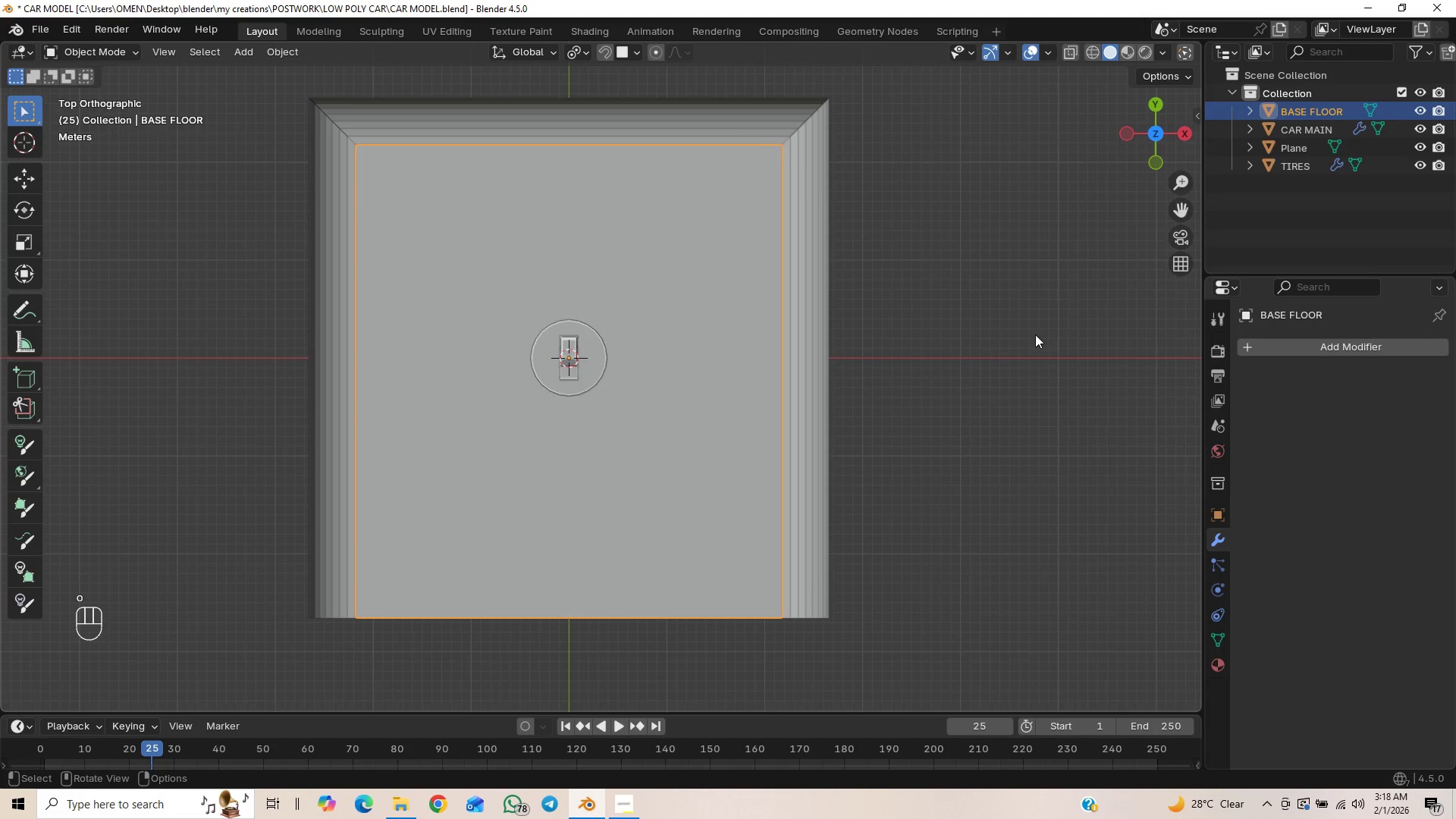 
scroll: coordinate [921, 509], scroll_direction: up, amount: 1.0
 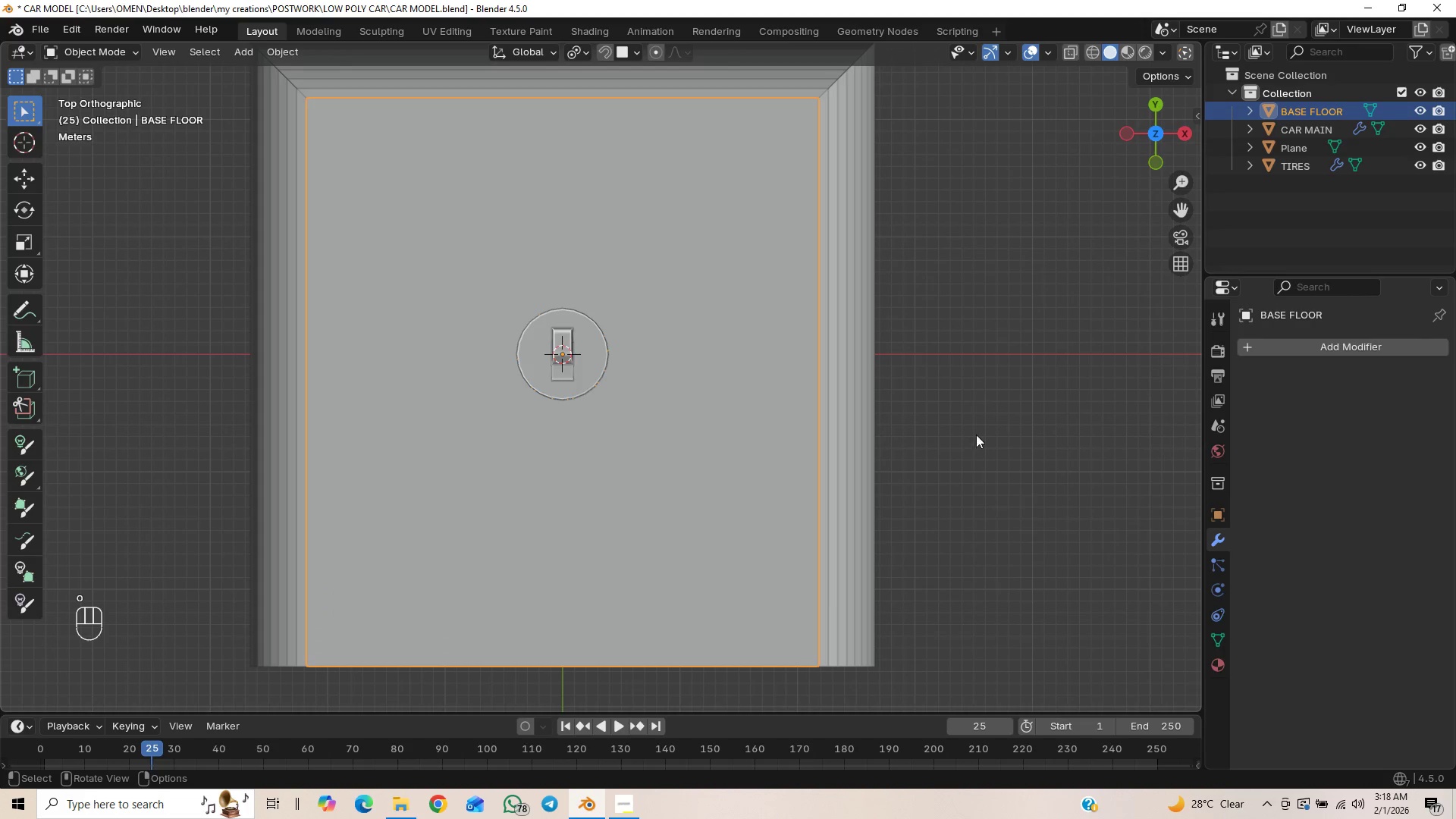 
scroll: coordinate [983, 442], scroll_direction: down, amount: 1.0
 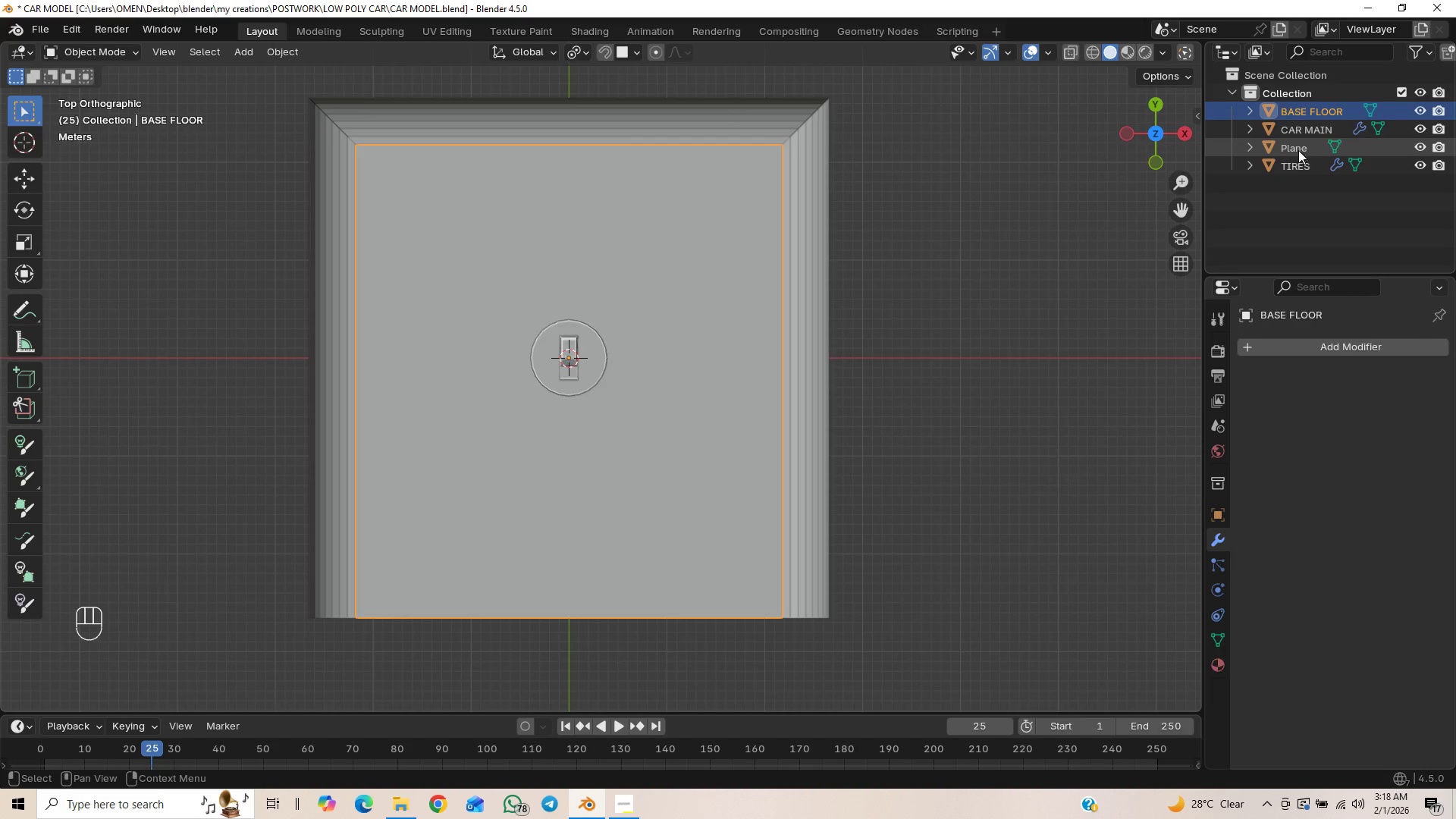 
double_click([1298, 149])
 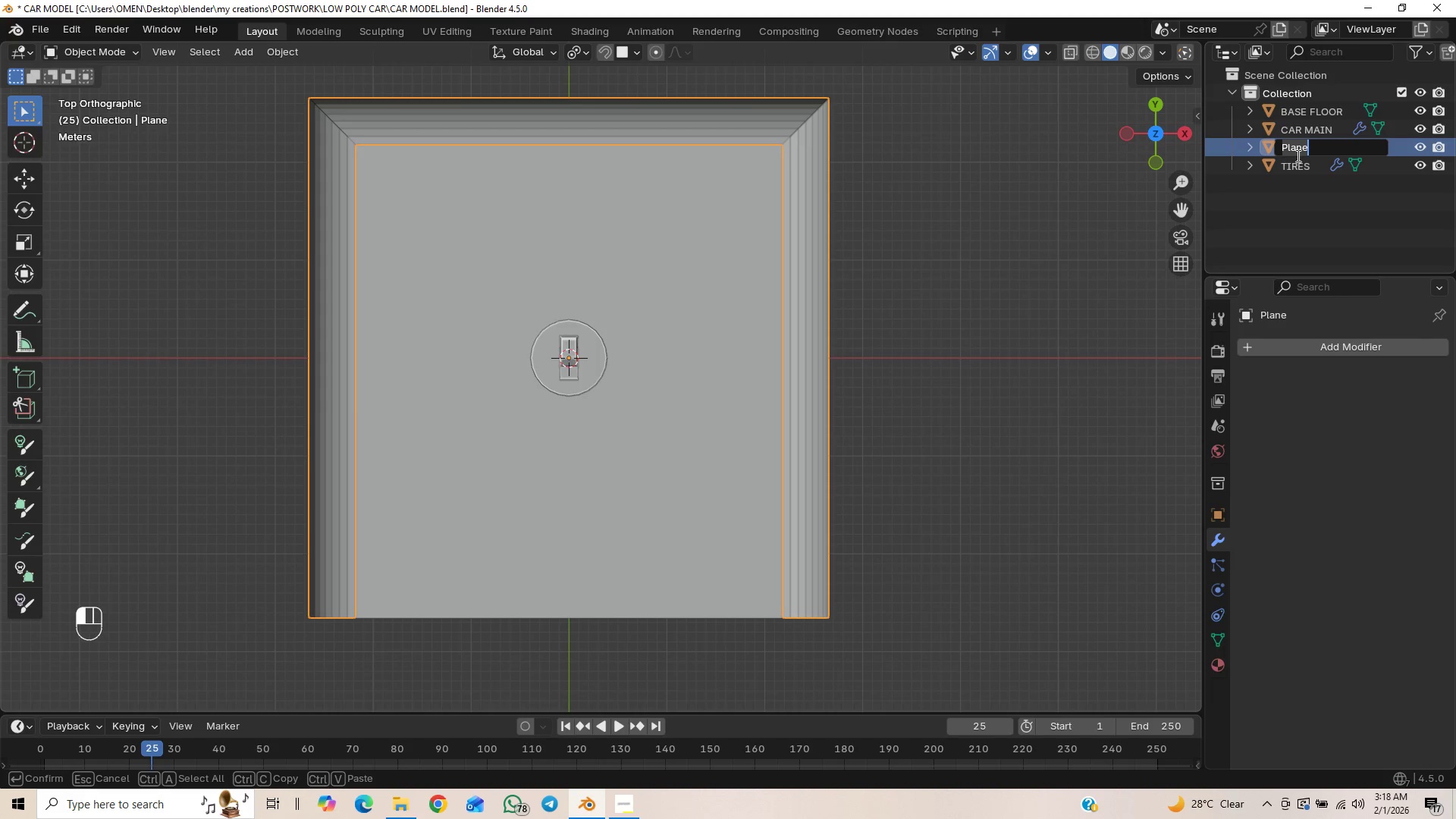 
type(BACKDROP)
 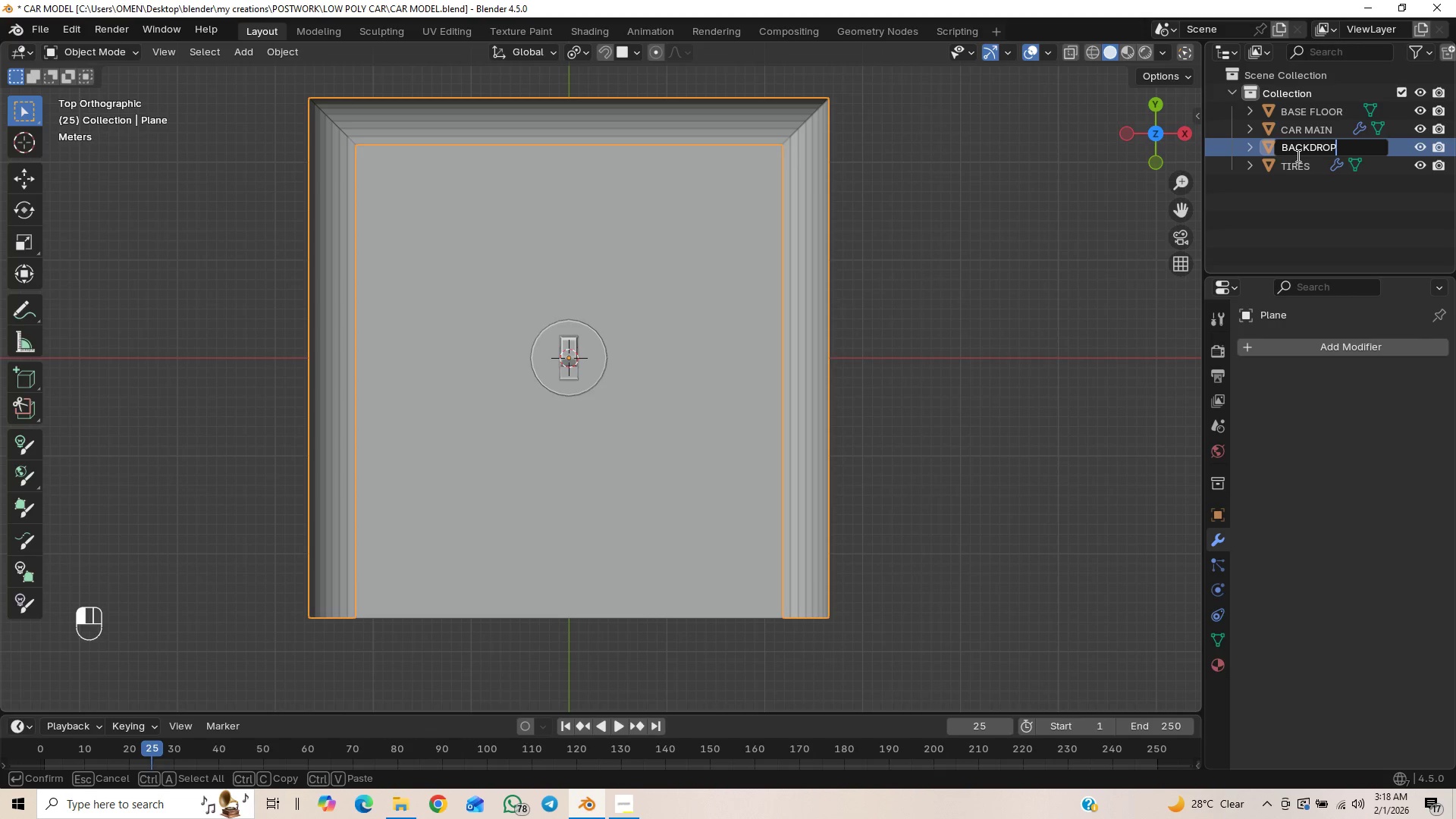 
key(Enter)
 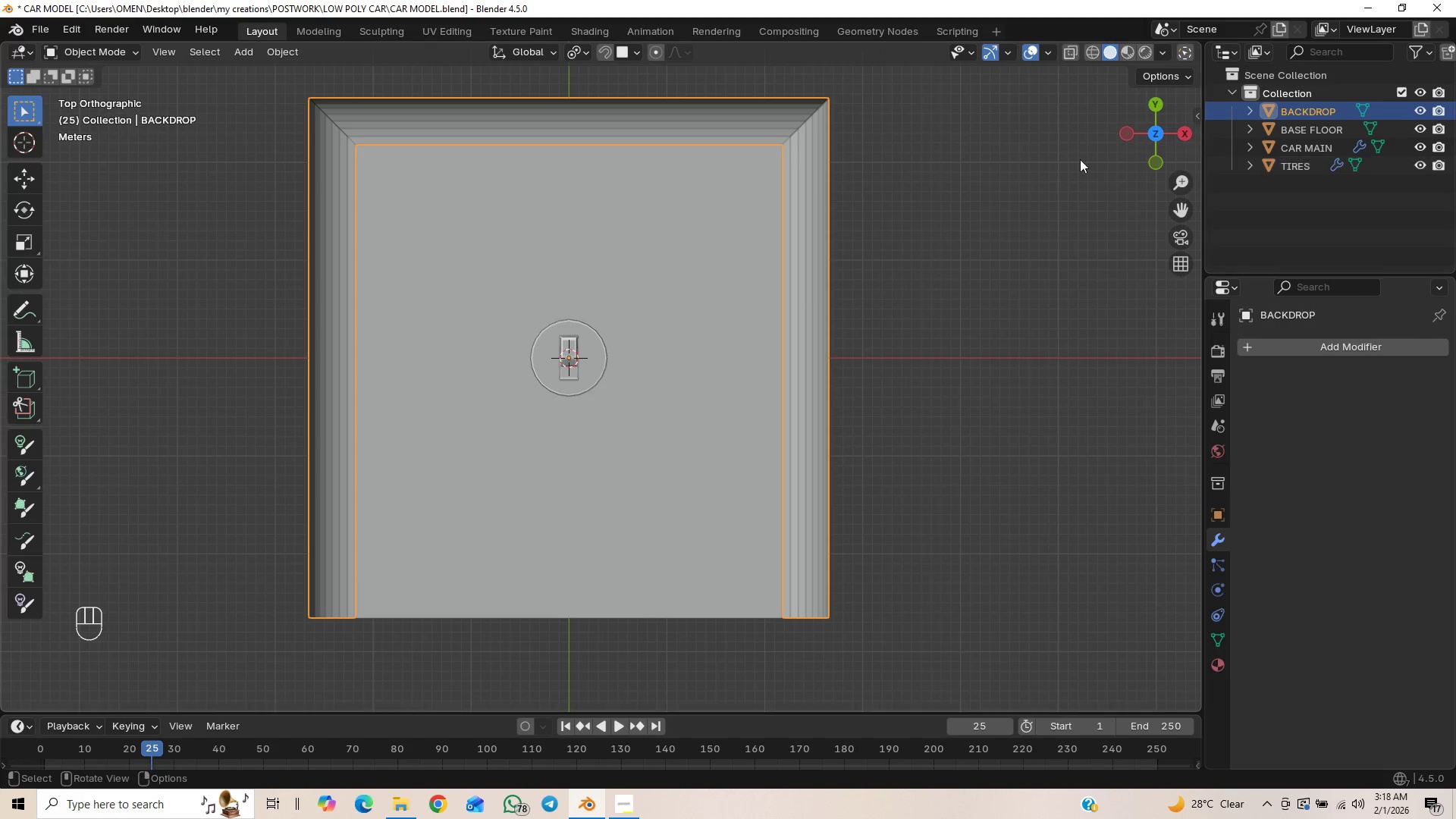 
scroll: coordinate [603, 441], scroll_direction: up, amount: 3.0
 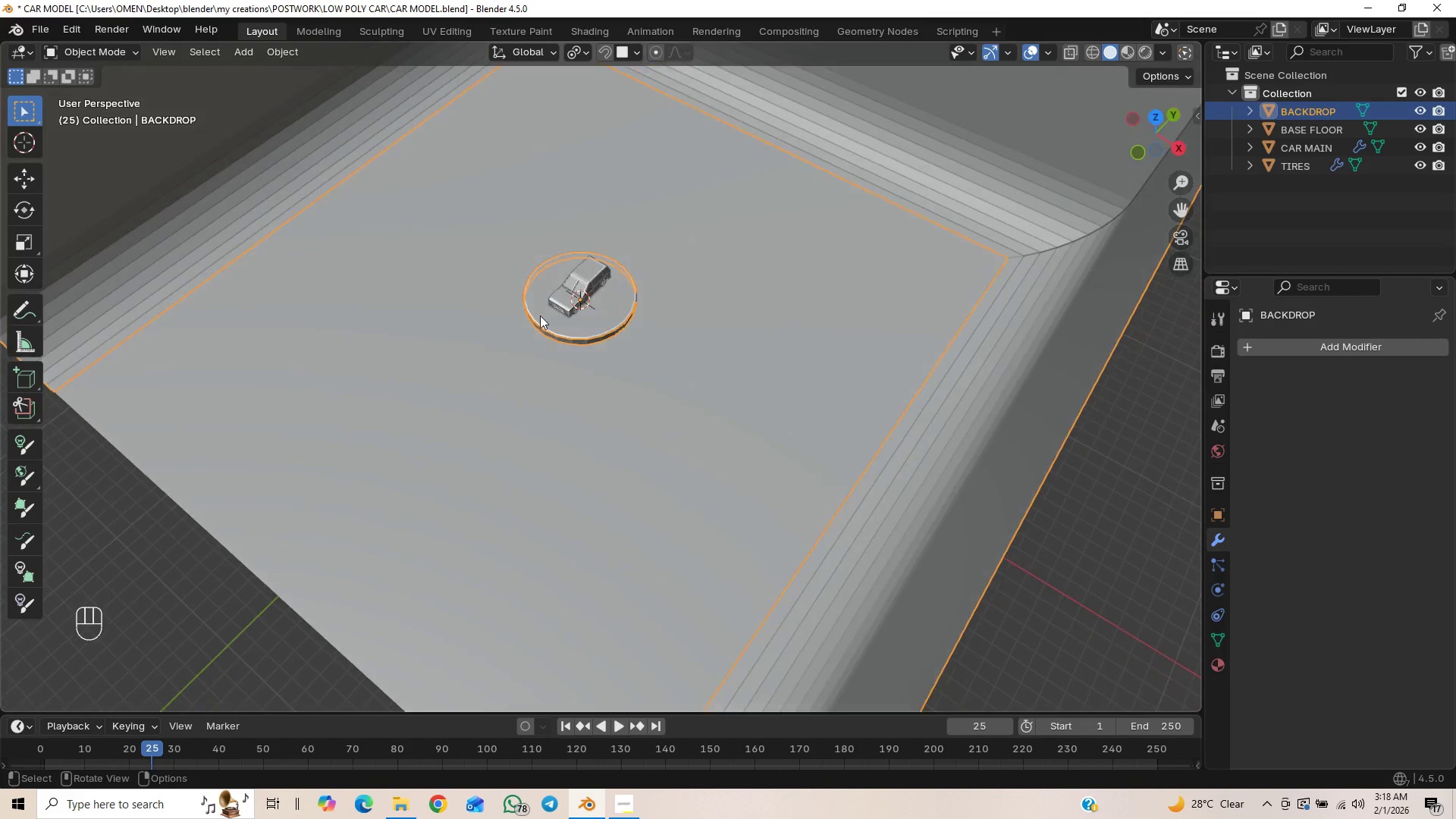 
scroll: coordinate [545, 341], scroll_direction: down, amount: 3.0
 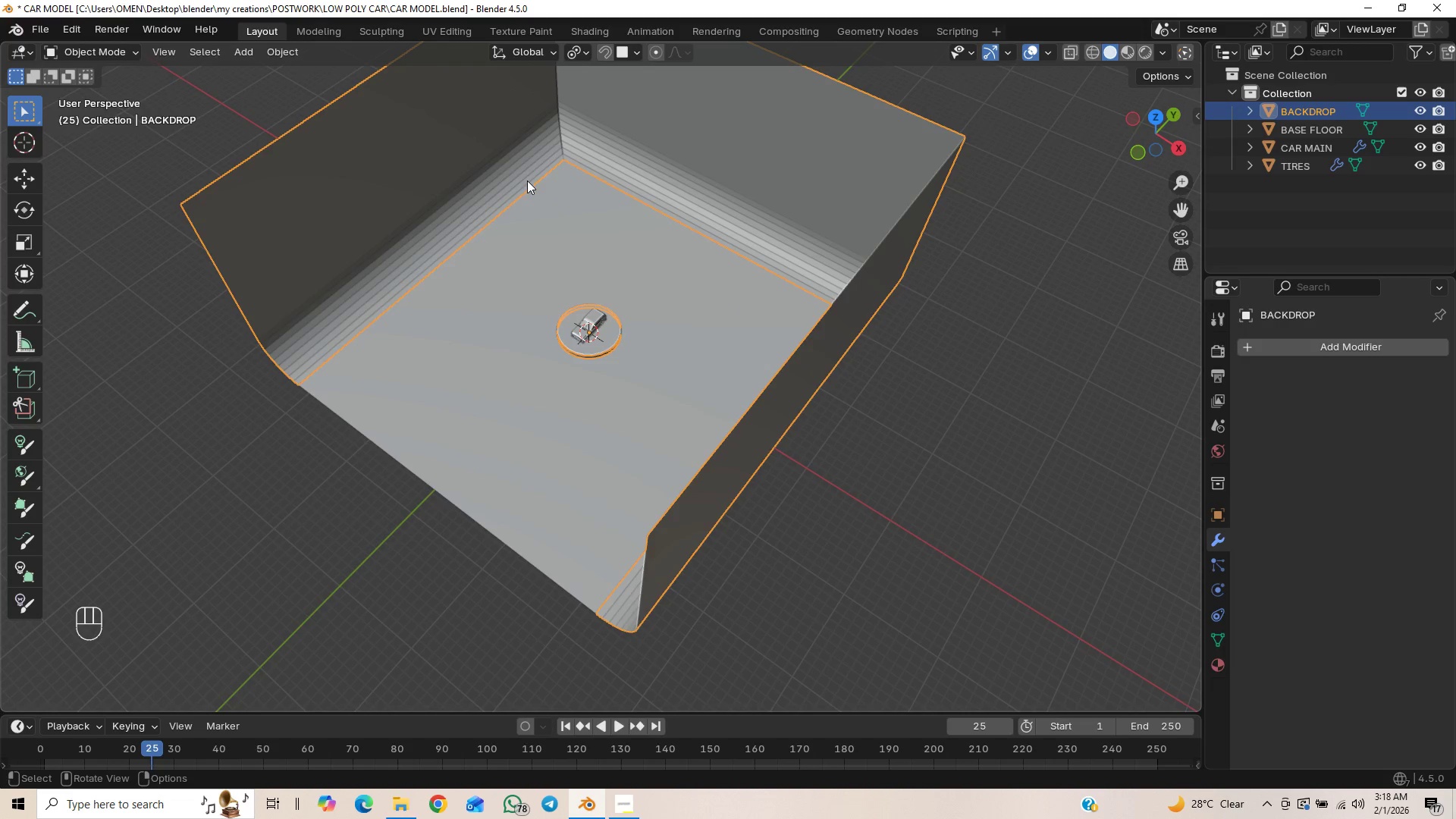 
left_click_drag(start_coordinate=[526, 258], to_coordinate=[529, 253])
 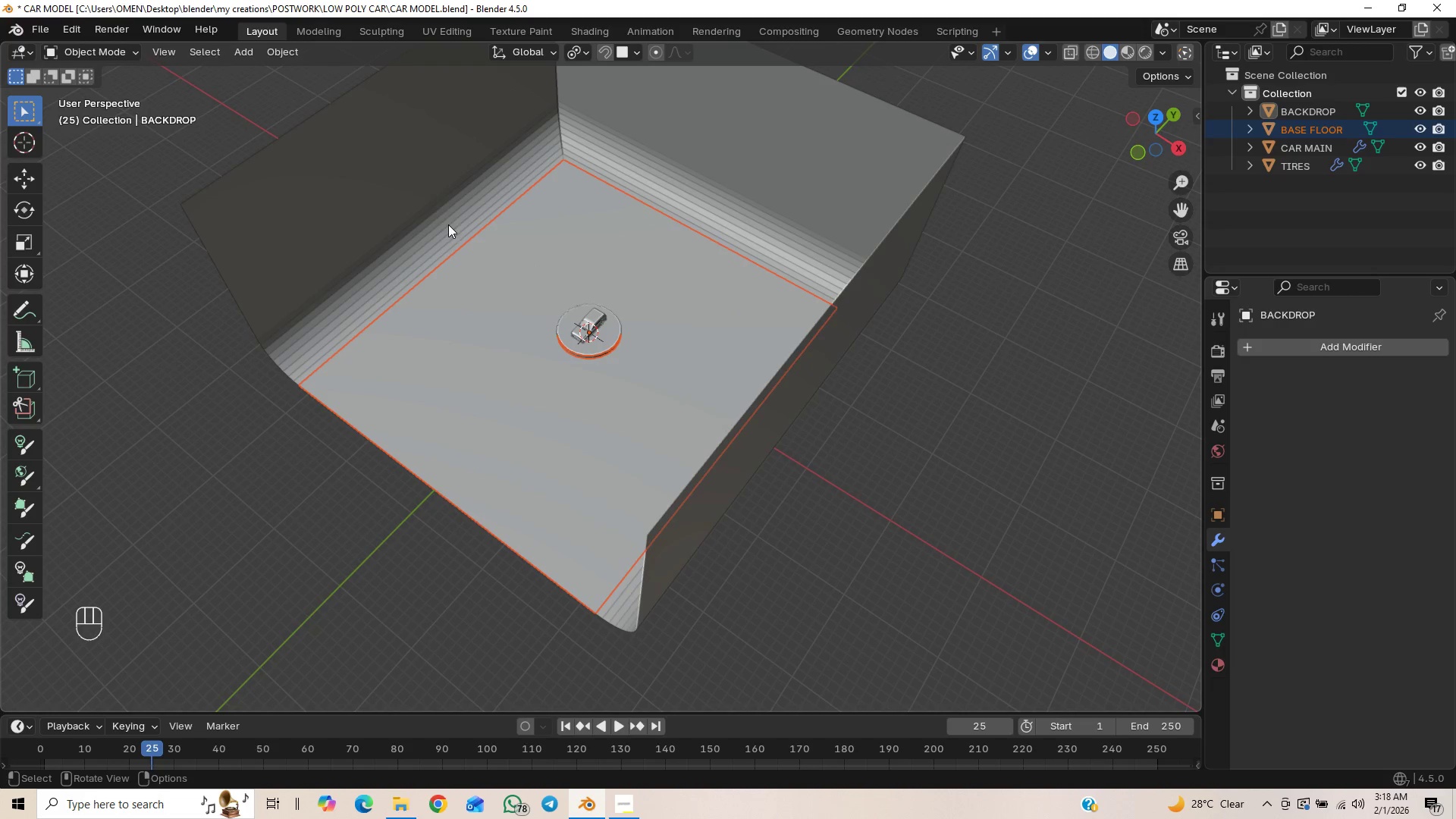 
left_click([431, 191])
 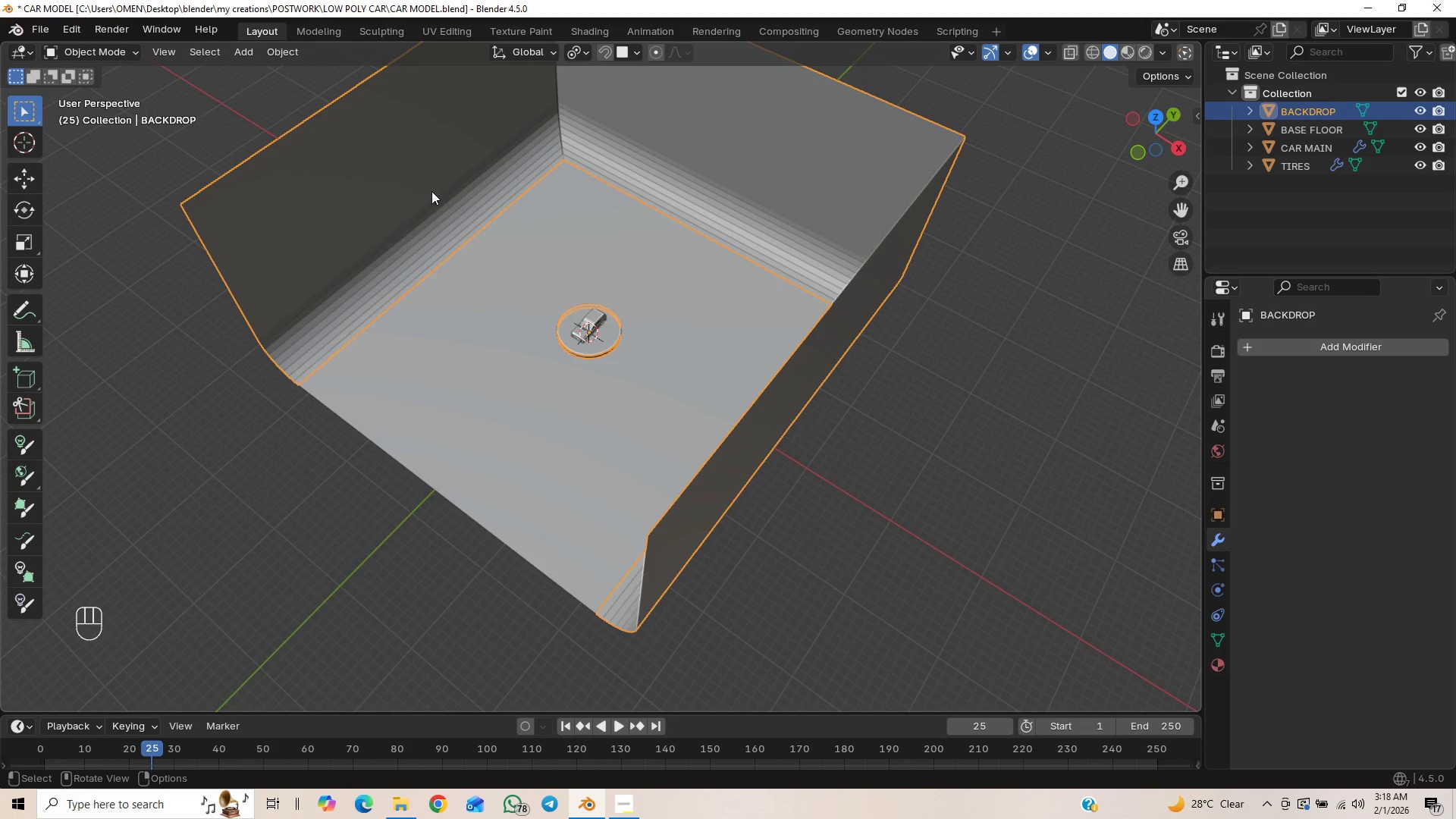 
right_click([431, 191])
 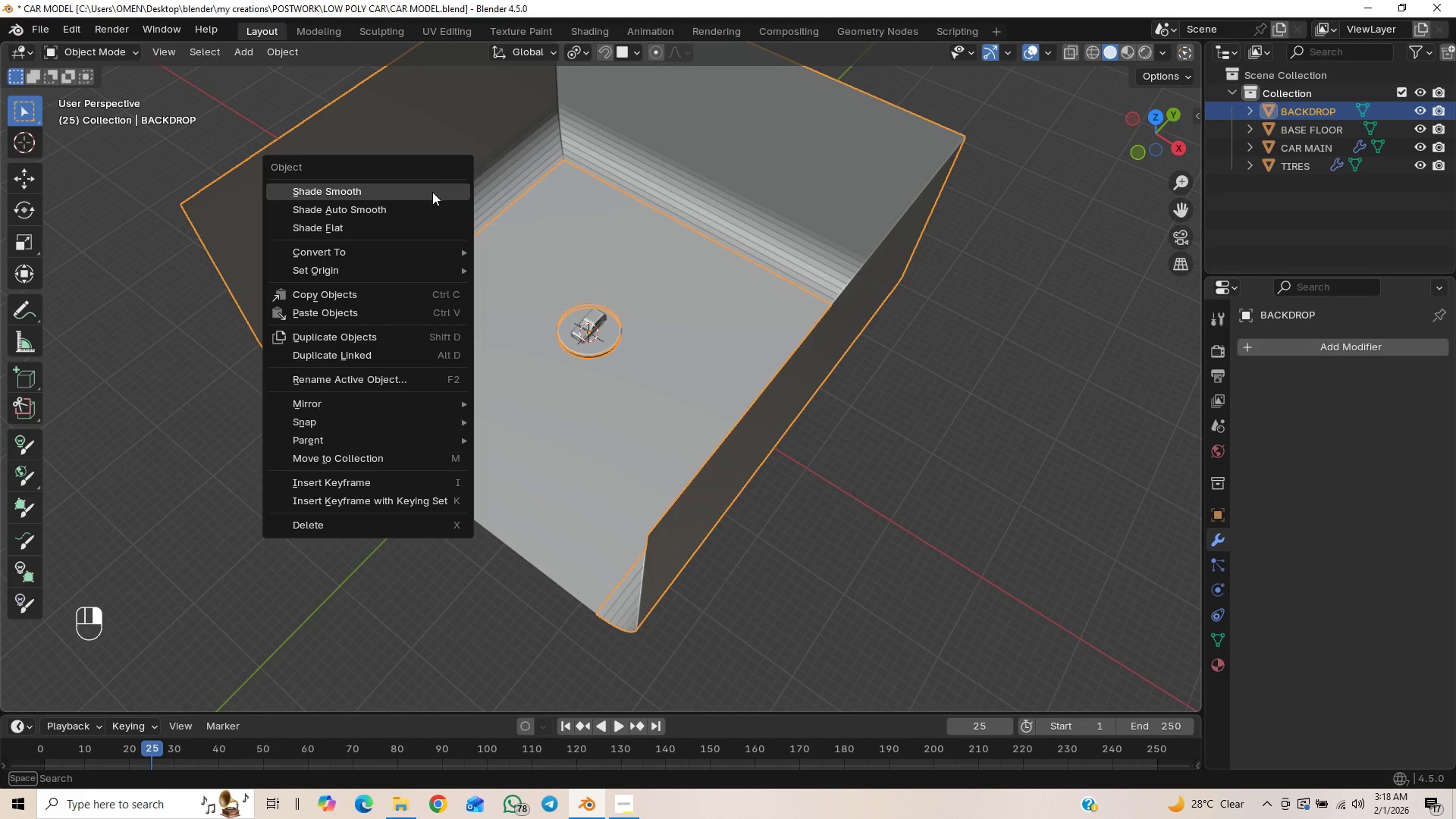 
left_click([432, 193])
 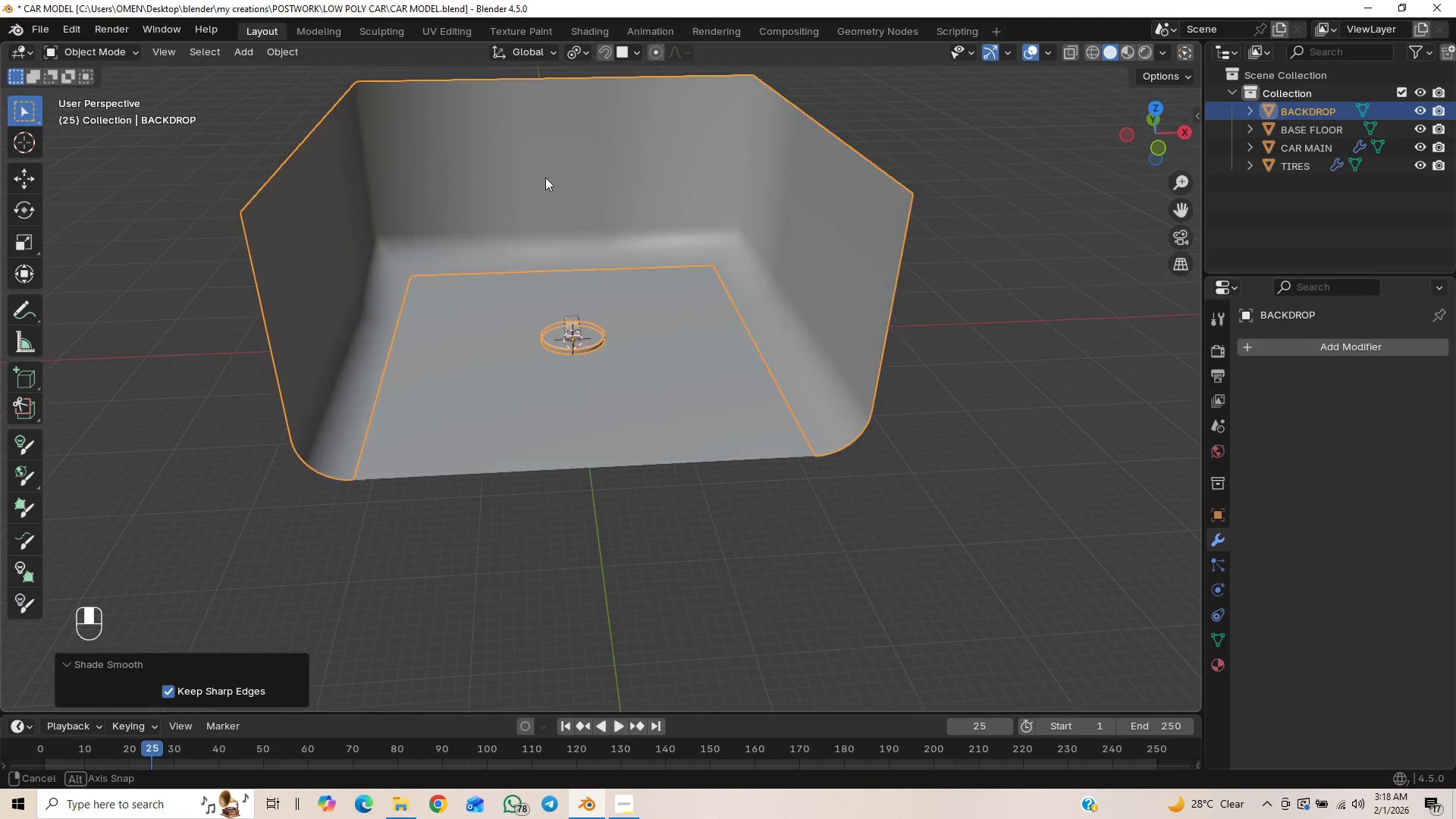 
hold_key(key=ControlLeft, duration=0.41)
 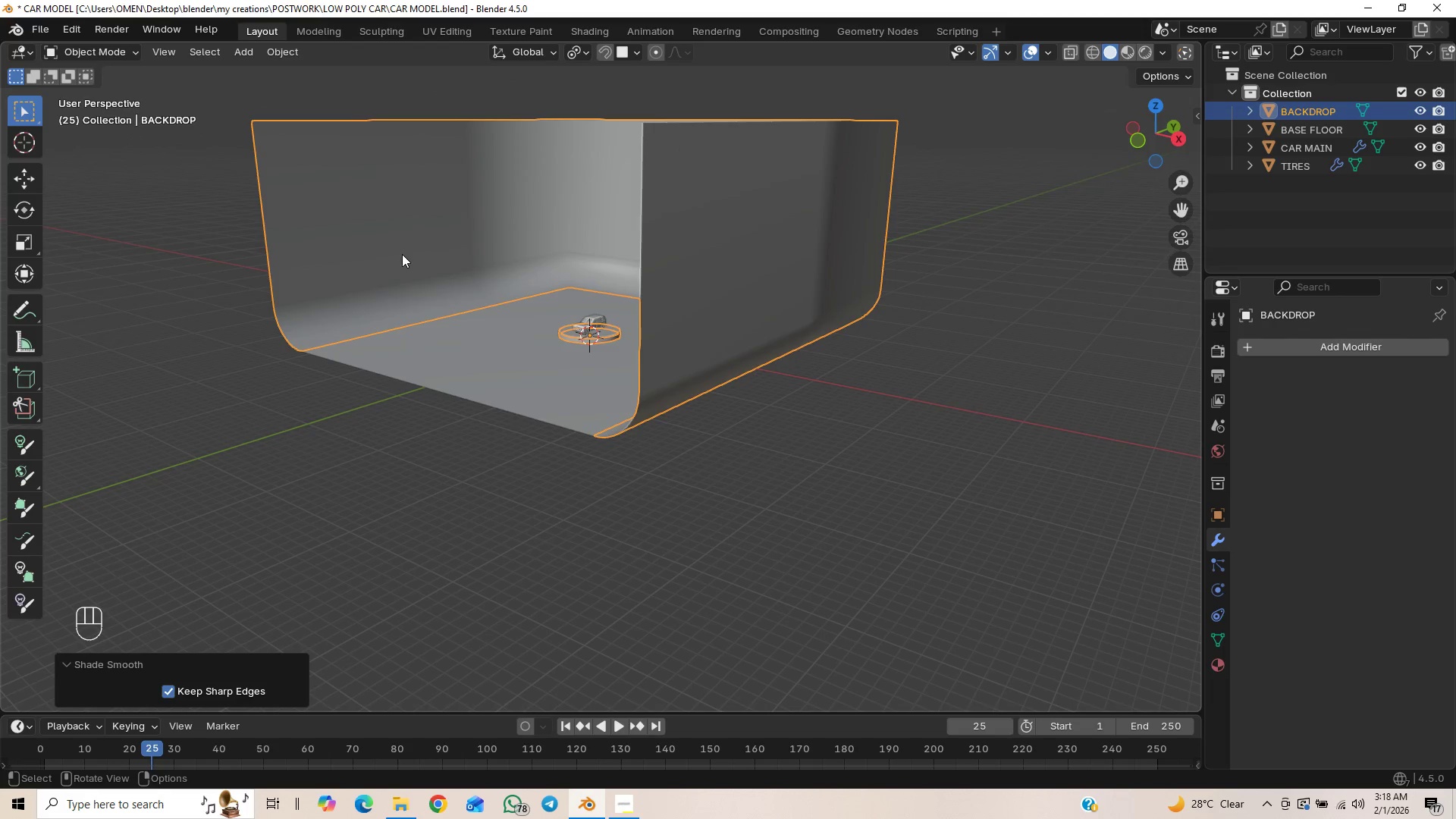 
right_click([401, 240])
 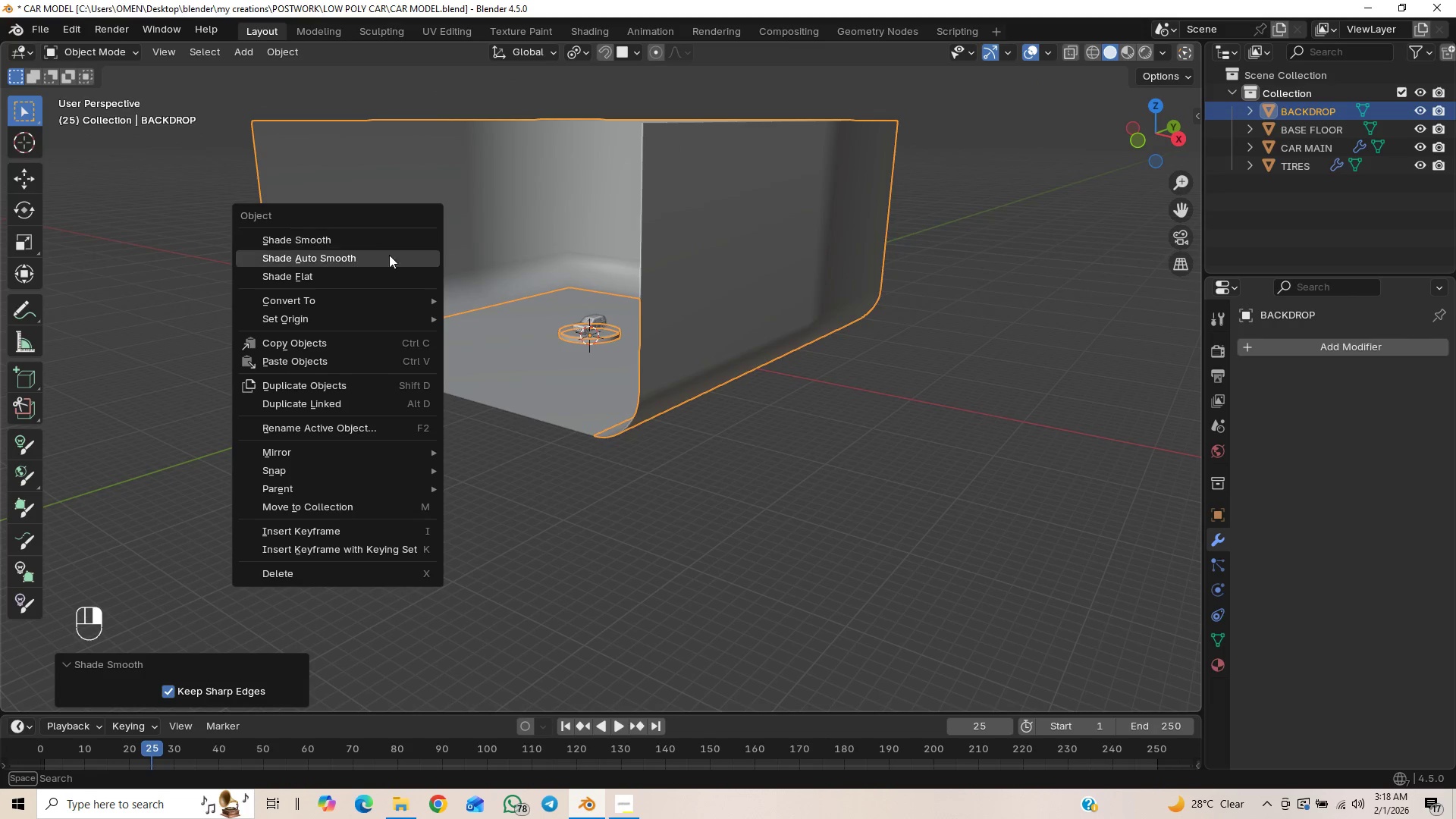 
left_click([387, 257])
 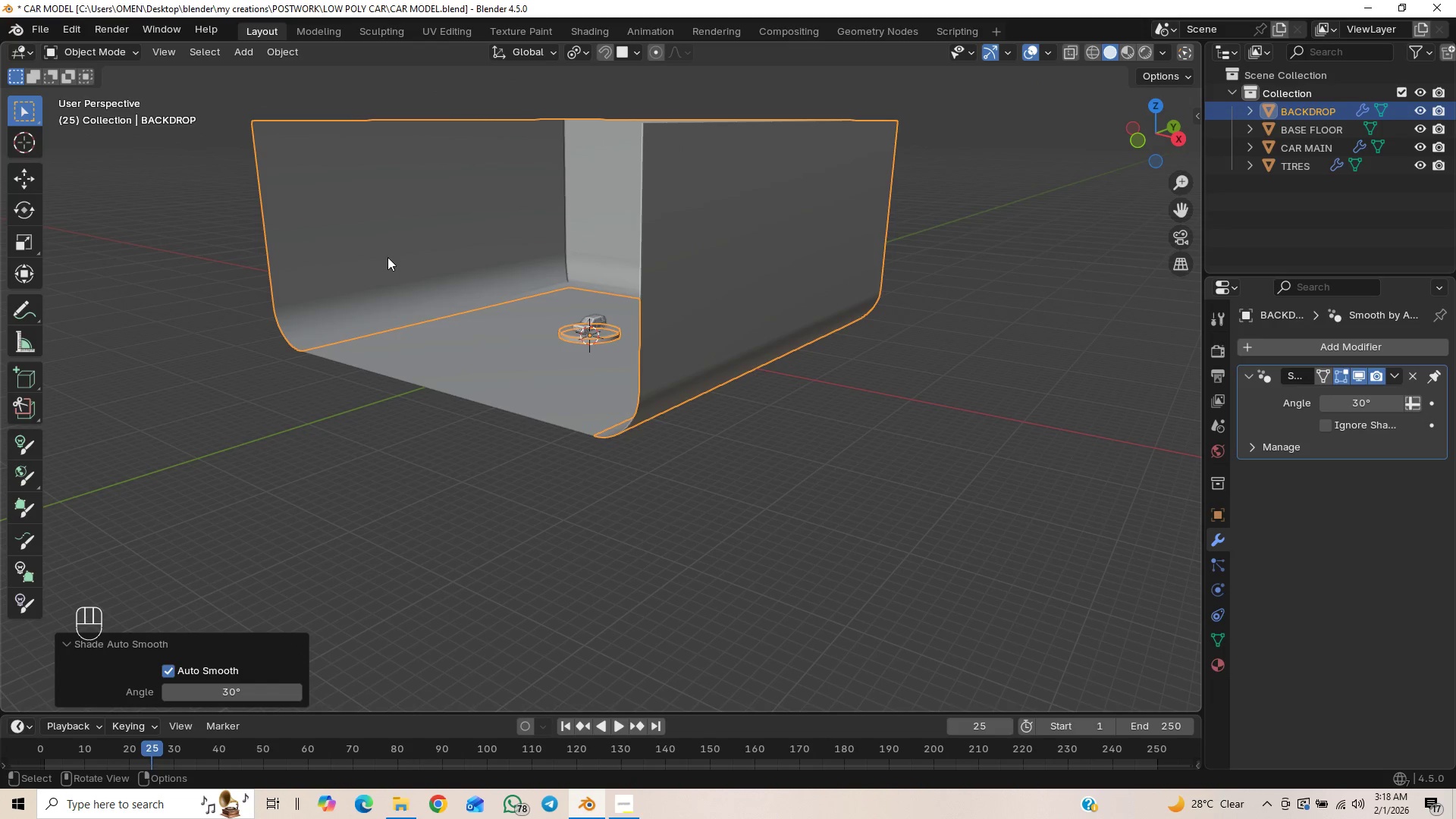 
right_click([391, 256])
 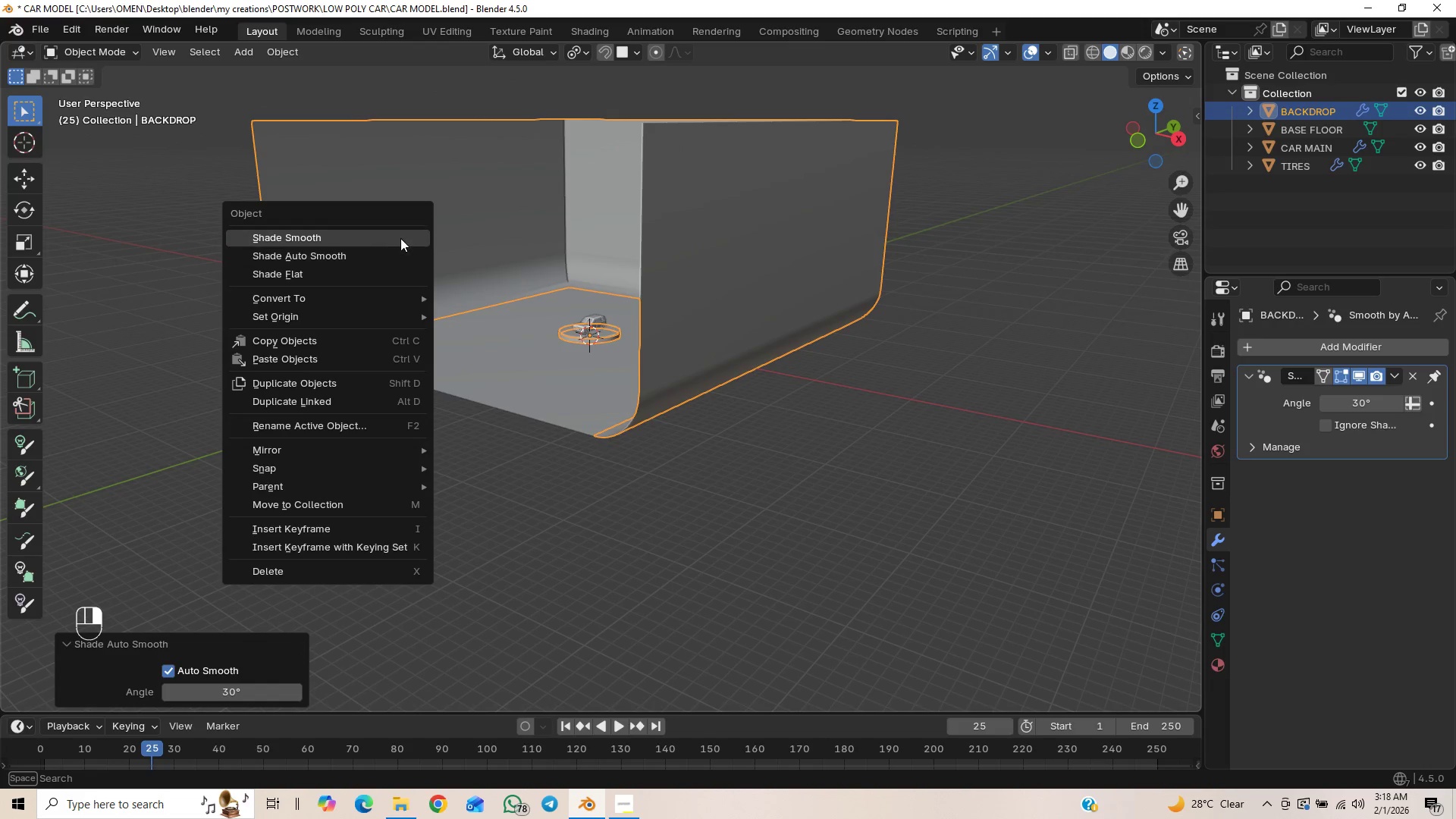 
left_click([401, 235])
 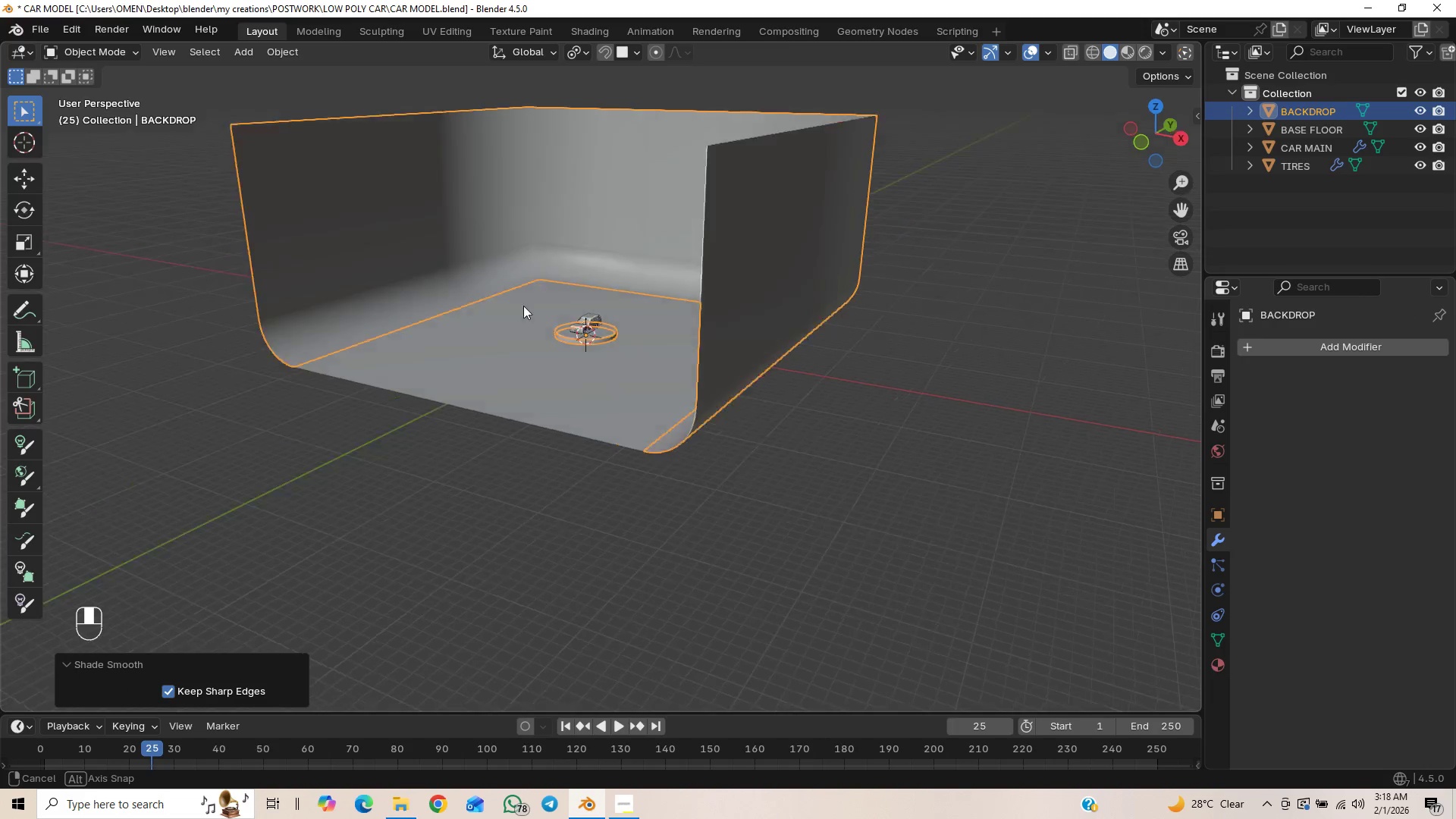 
key(Control+S)
 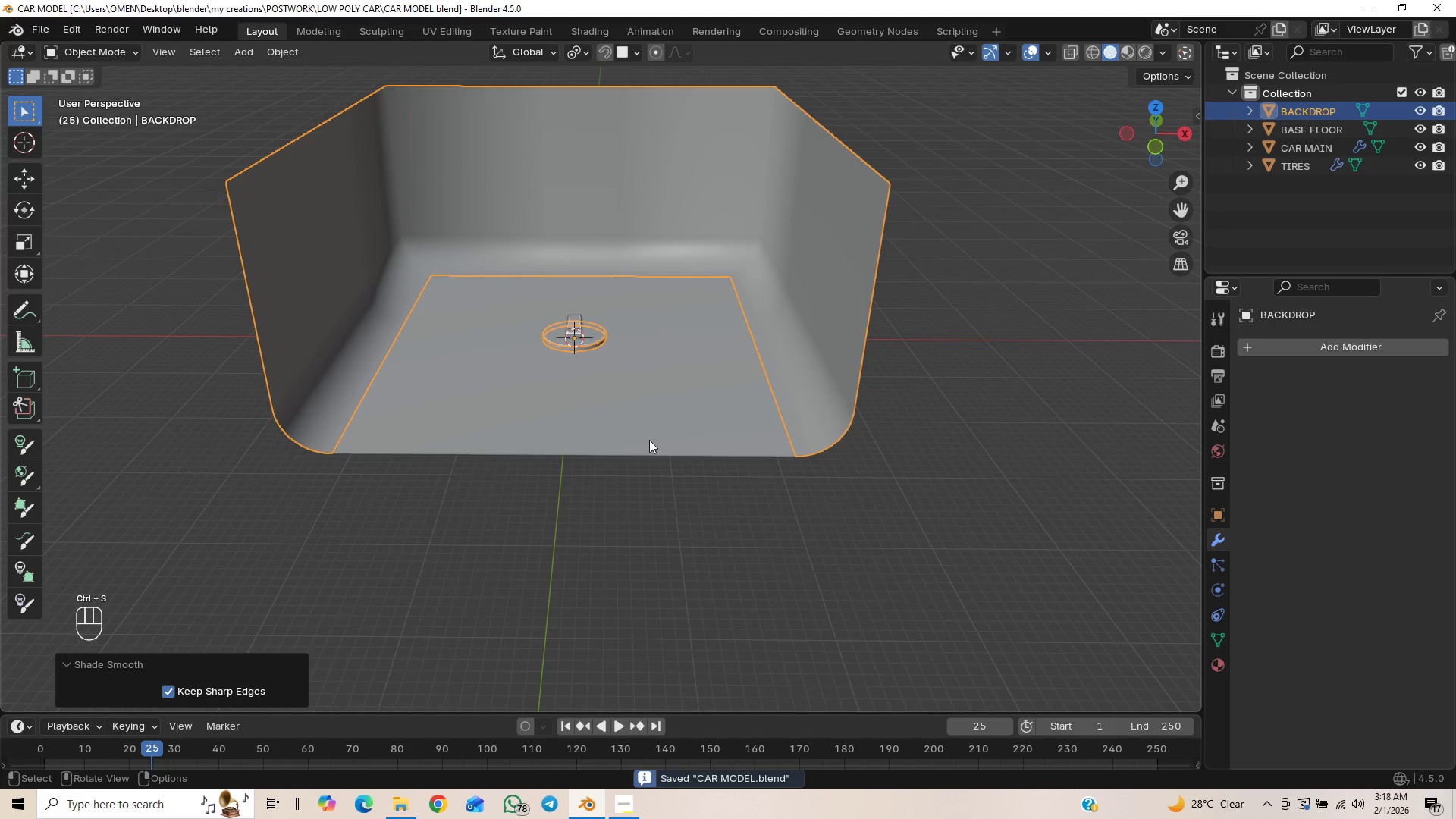 
scroll: coordinate [657, 443], scroll_direction: up, amount: 3.0
 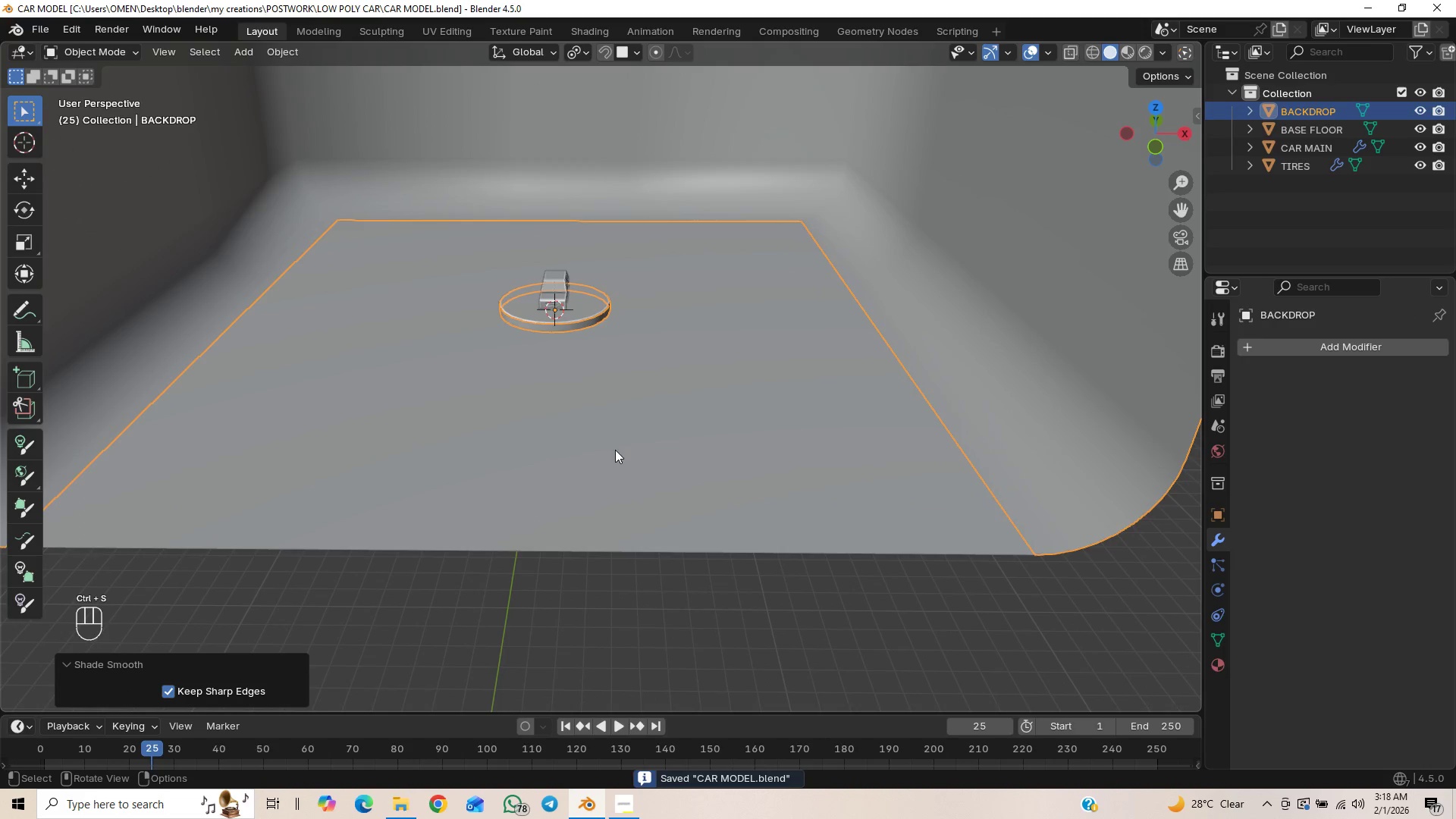 
hold_key(key=ShiftLeft, duration=0.52)
 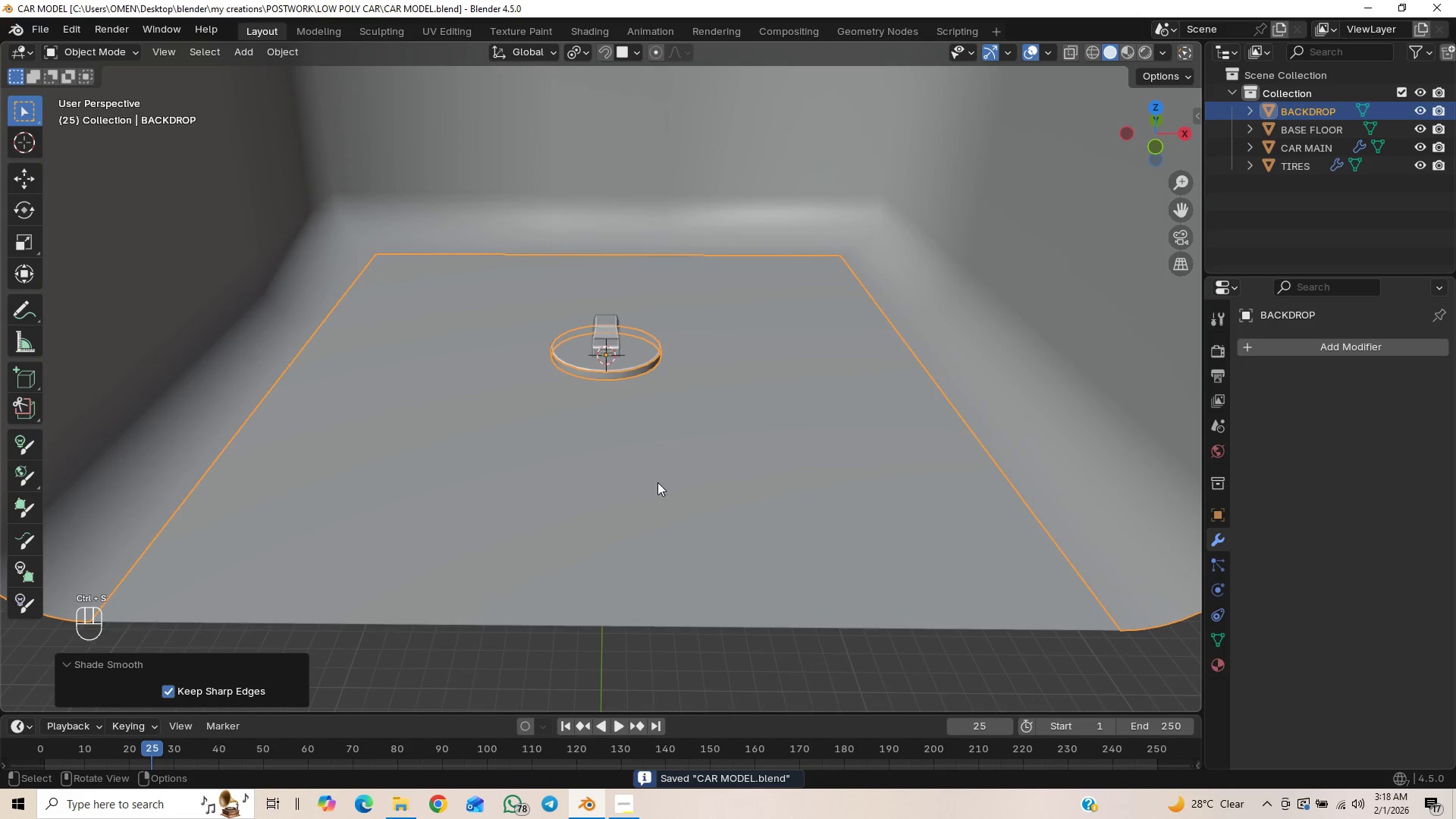 
scroll: coordinate [661, 473], scroll_direction: down, amount: 1.0
 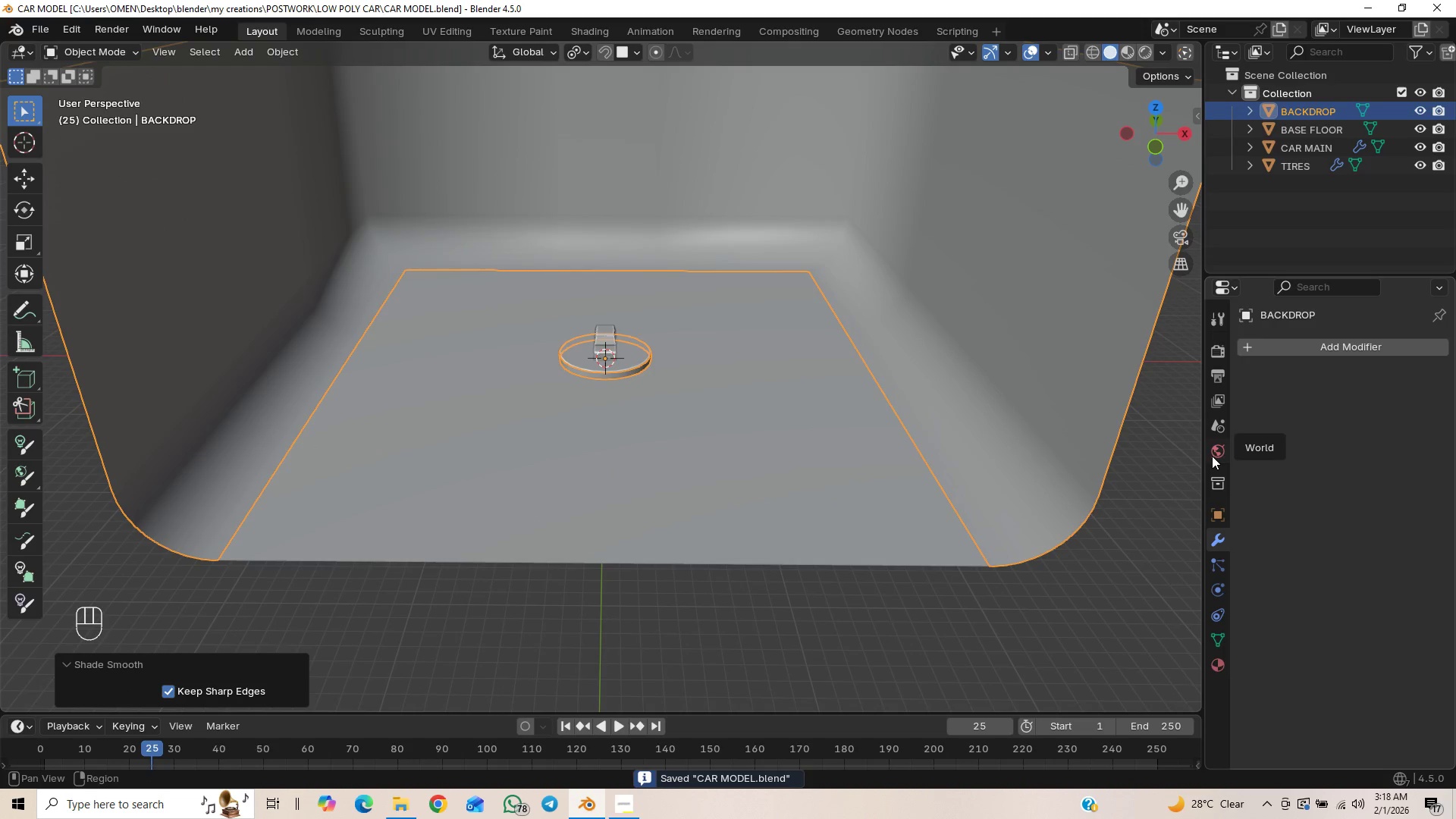 
left_click([1212, 454])
 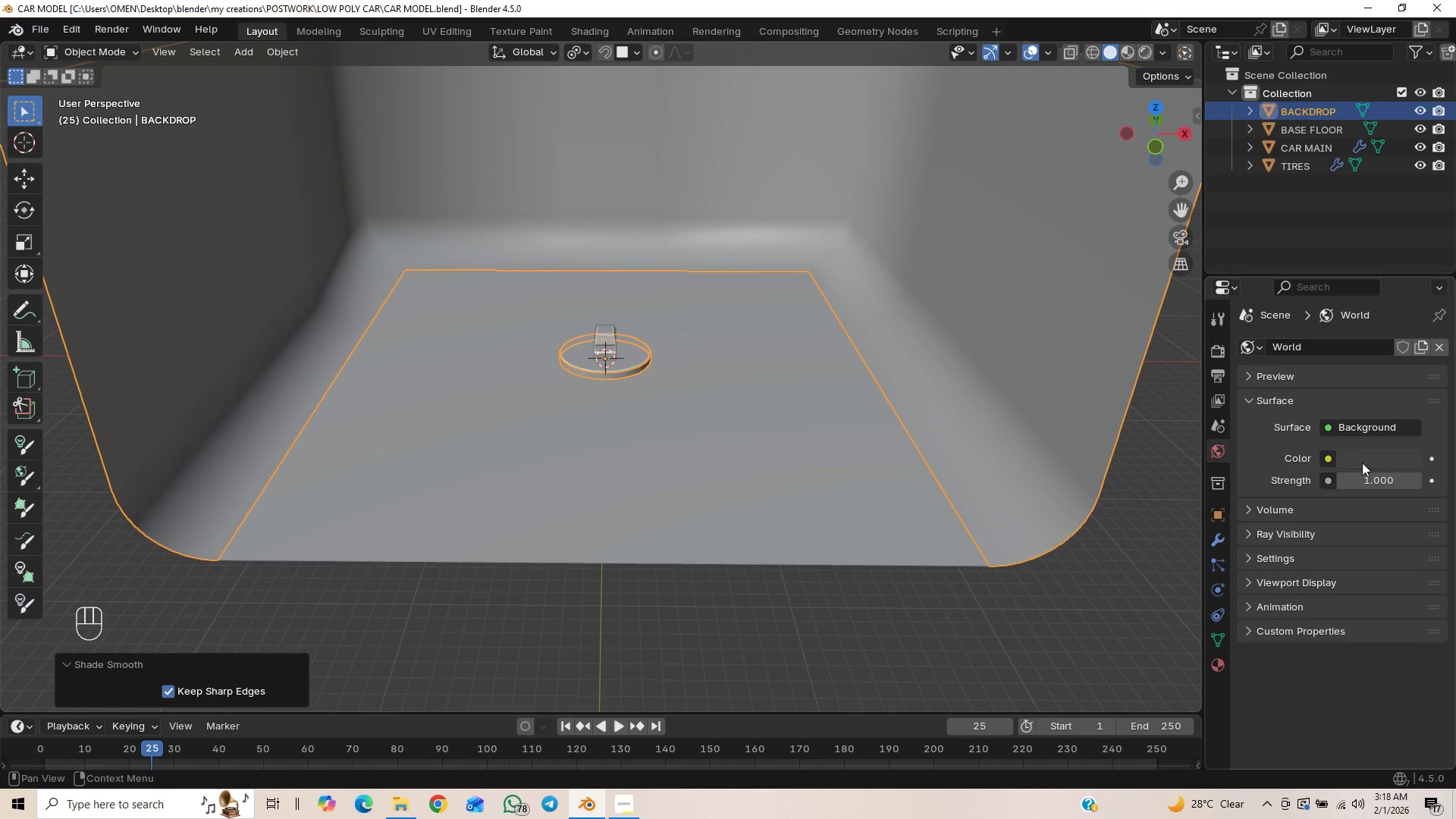 
left_click([1374, 459])
 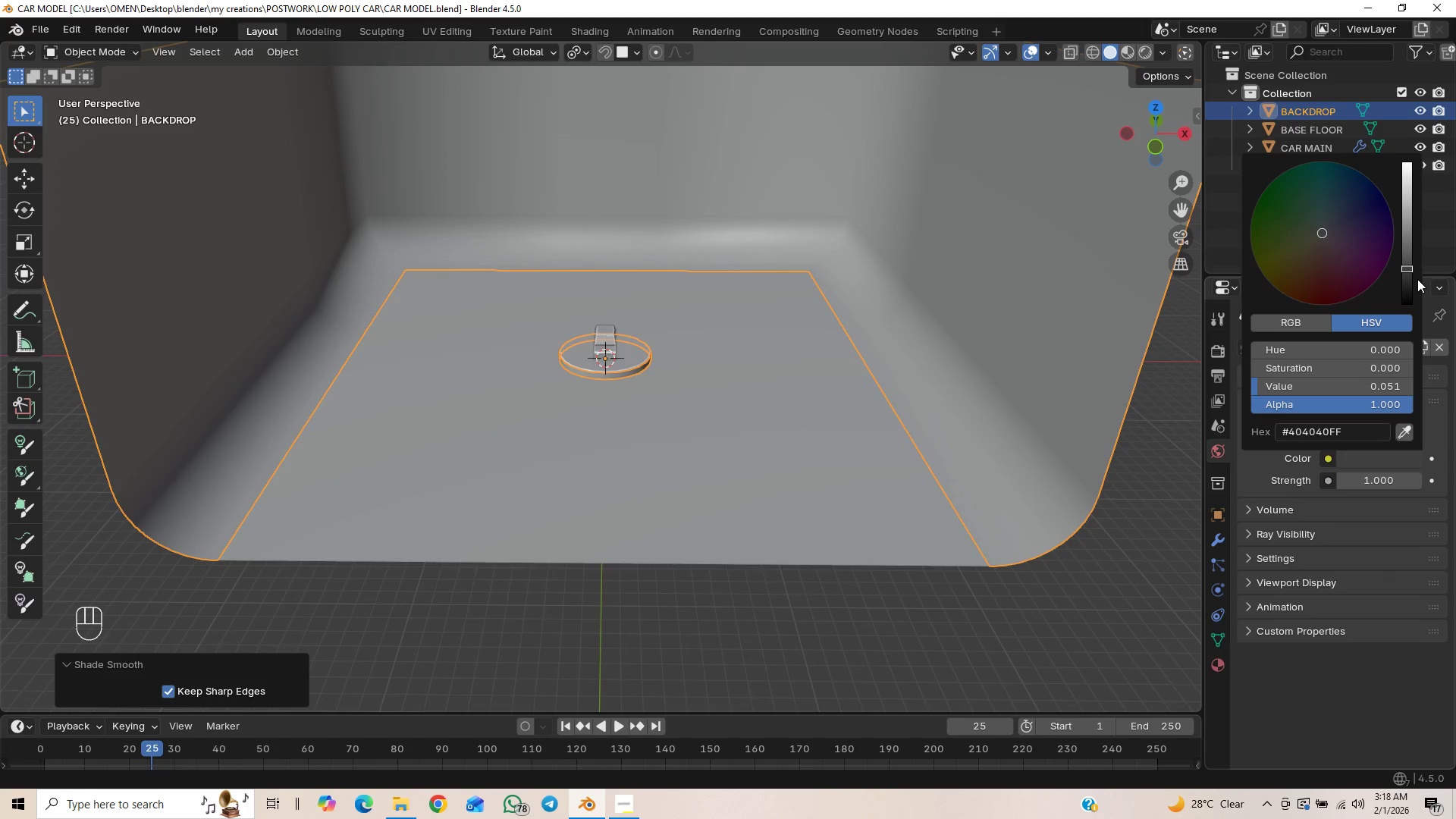 
left_click_drag(start_coordinate=[1413, 280], to_coordinate=[1410, 197])
 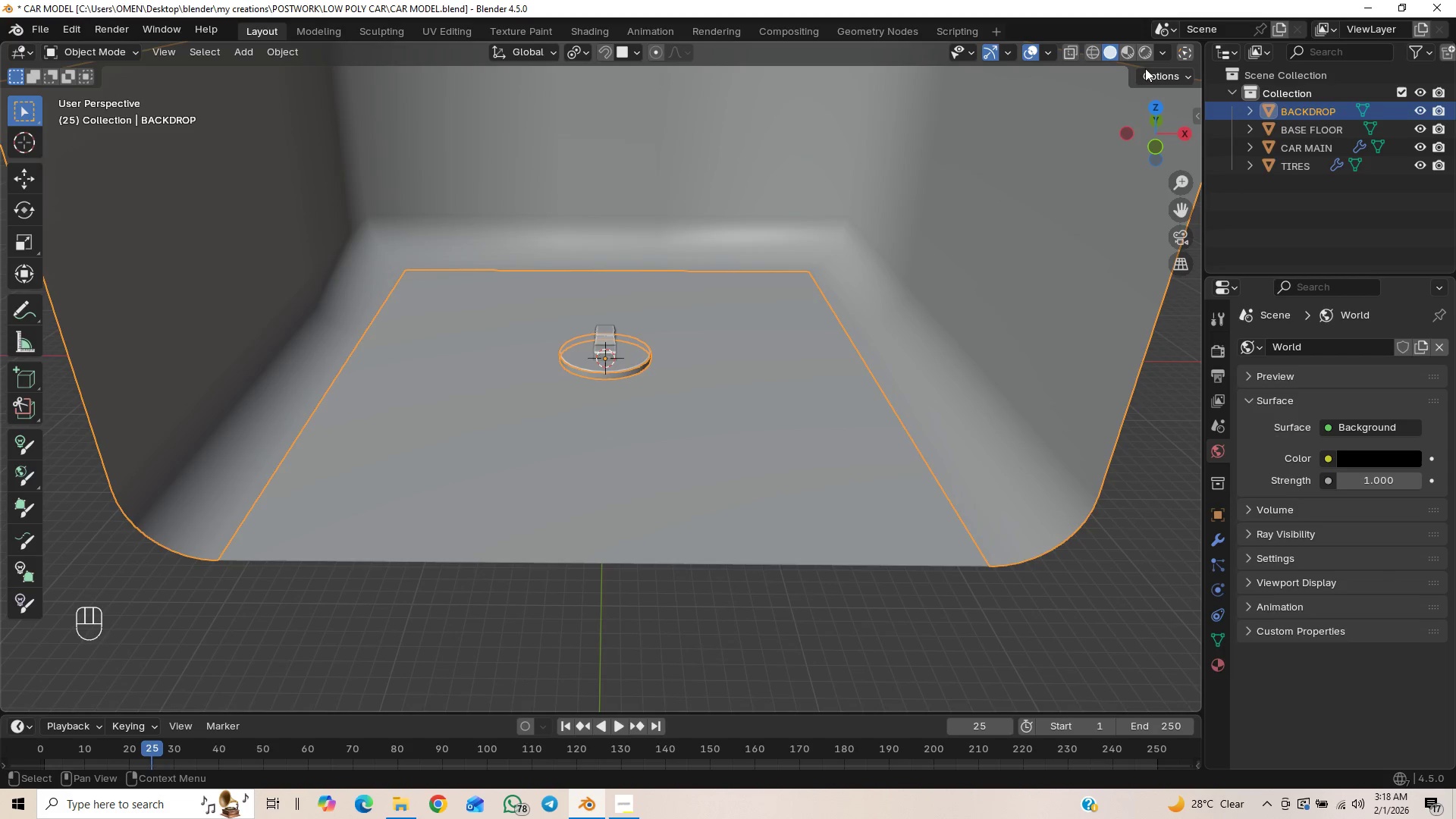 
left_click([1142, 52])
 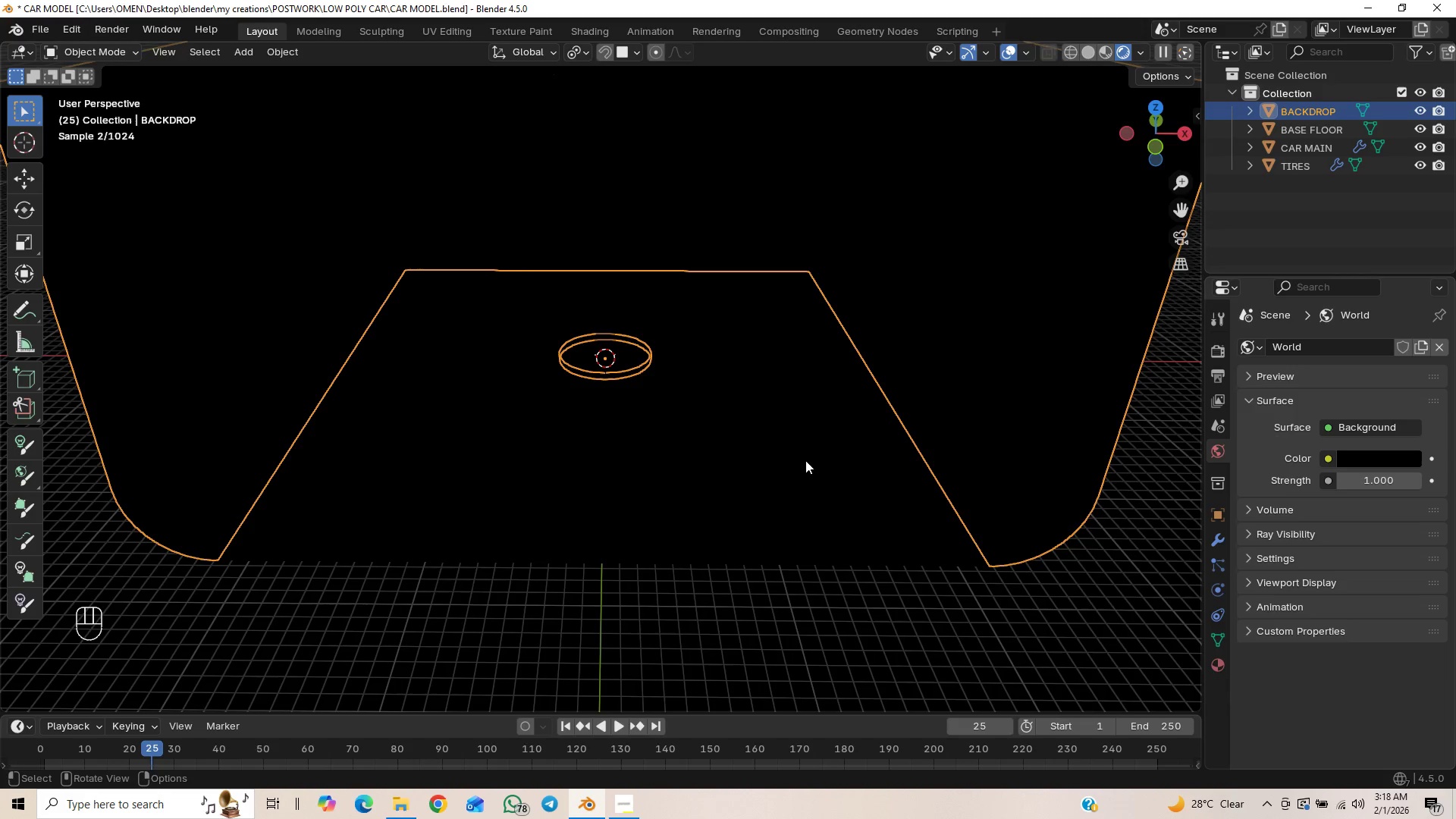 
scroll: coordinate [818, 458], scroll_direction: up, amount: 9.0
 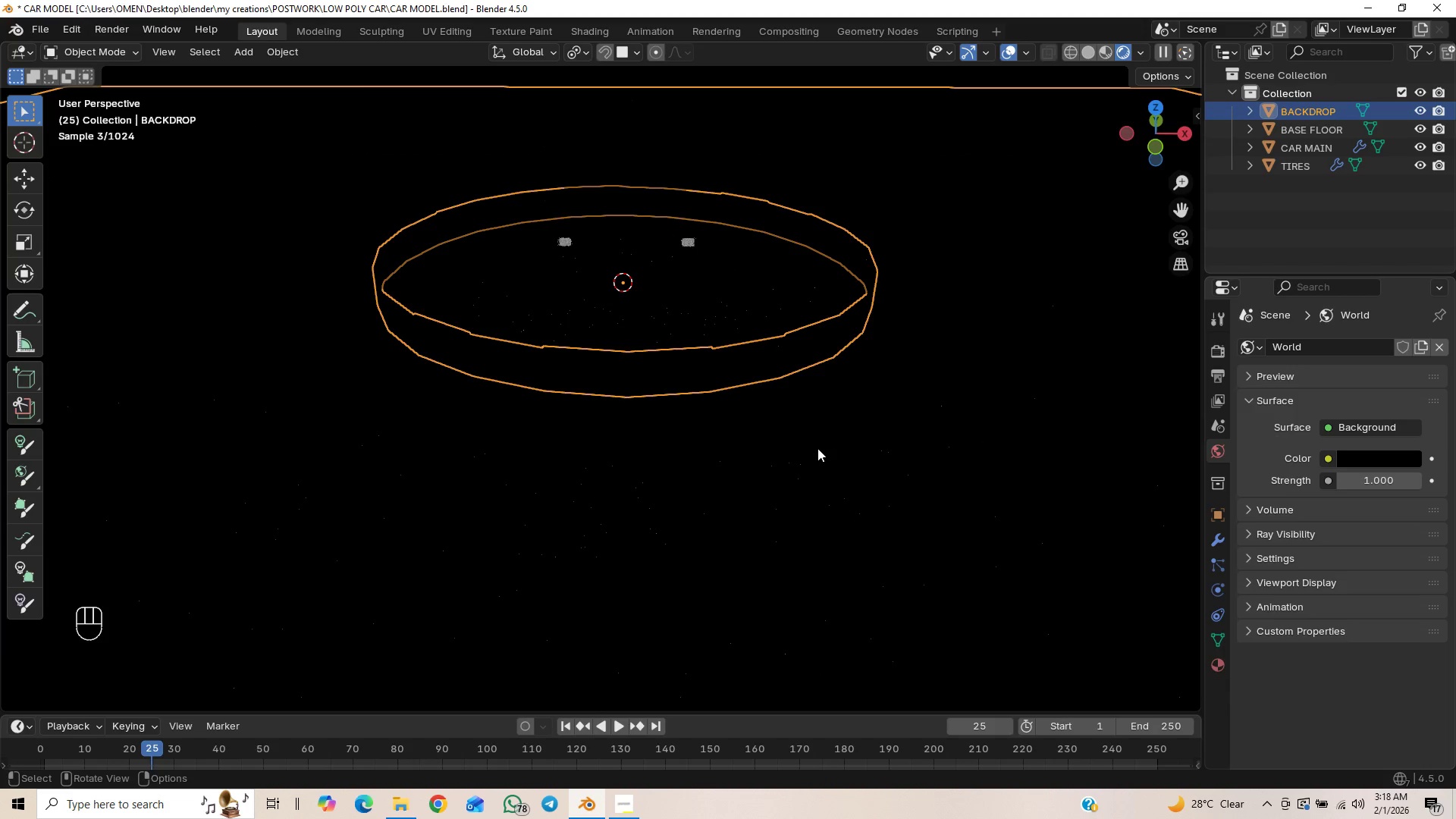 
hold_key(key=ShiftLeft, duration=0.59)
 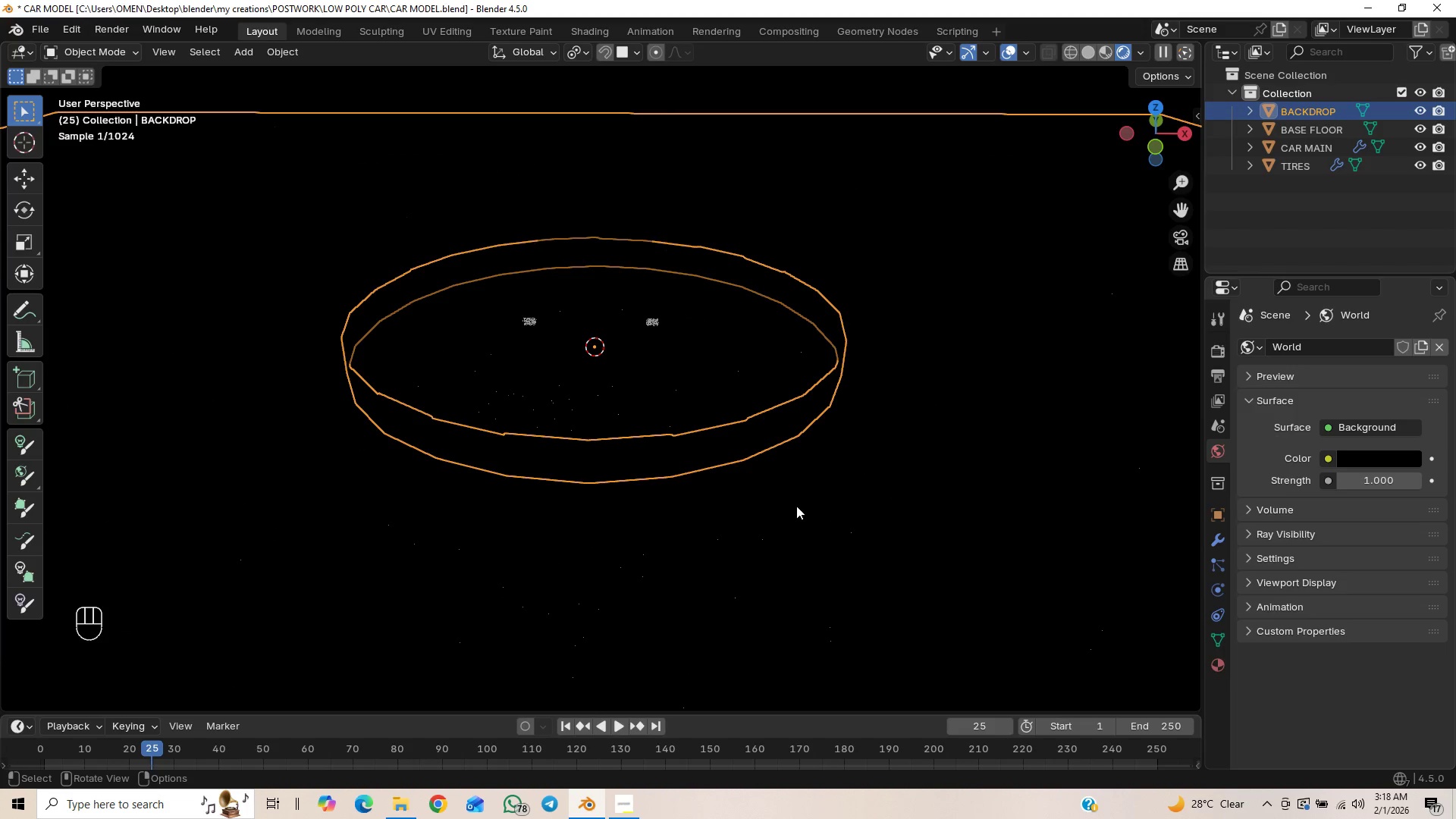 
hold_key(key=ShiftLeft, duration=2.31)
 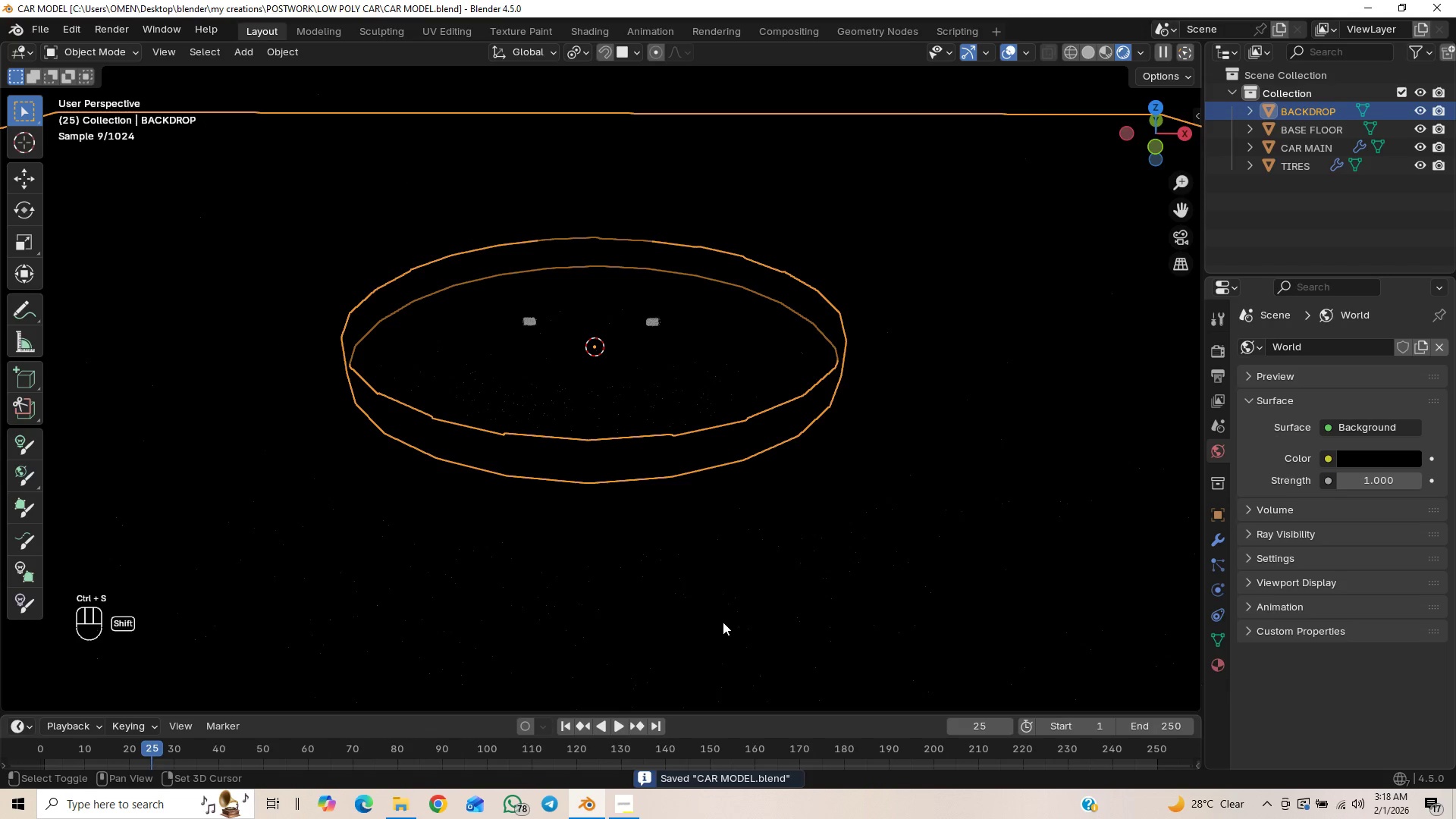 
key(Control+S)
 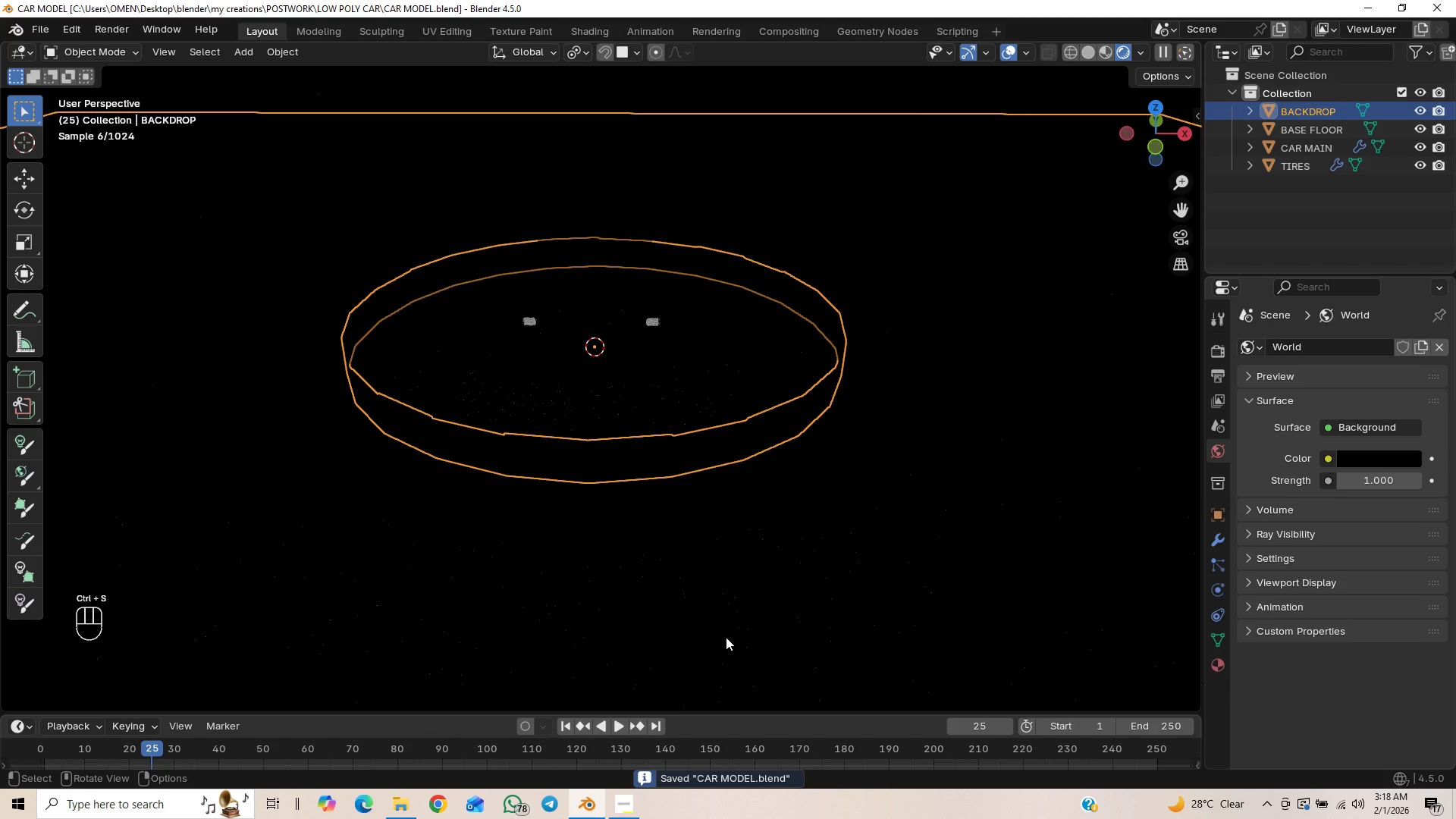 
key(Shift+A)